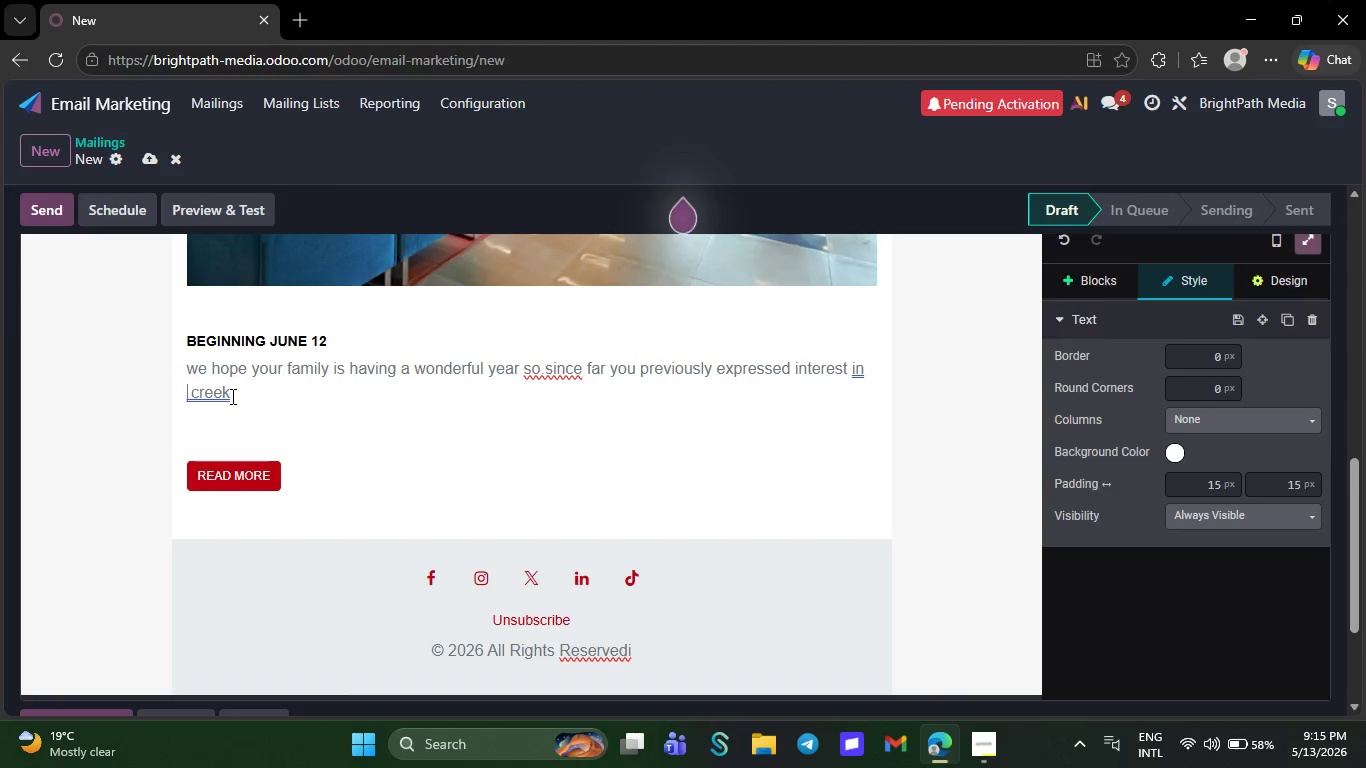 
wait(15.94)
 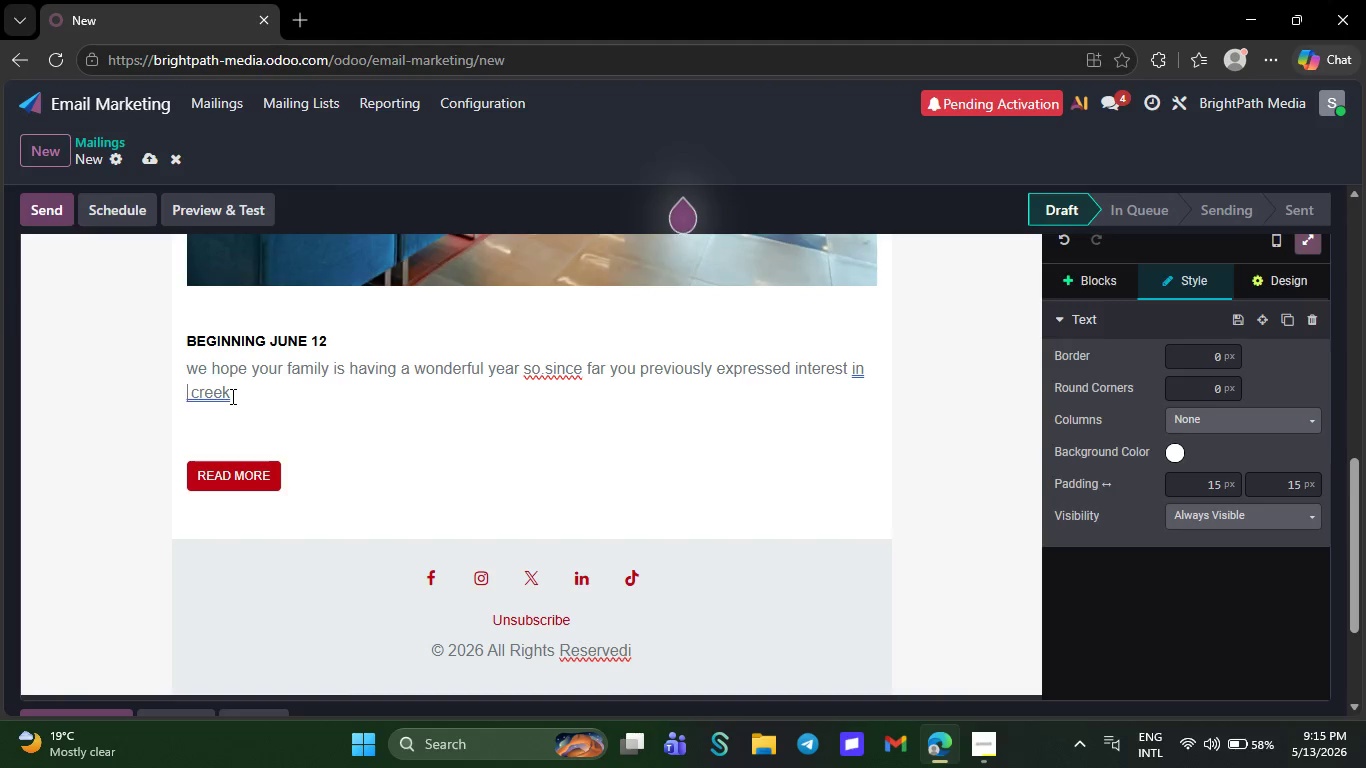 
key(W)
 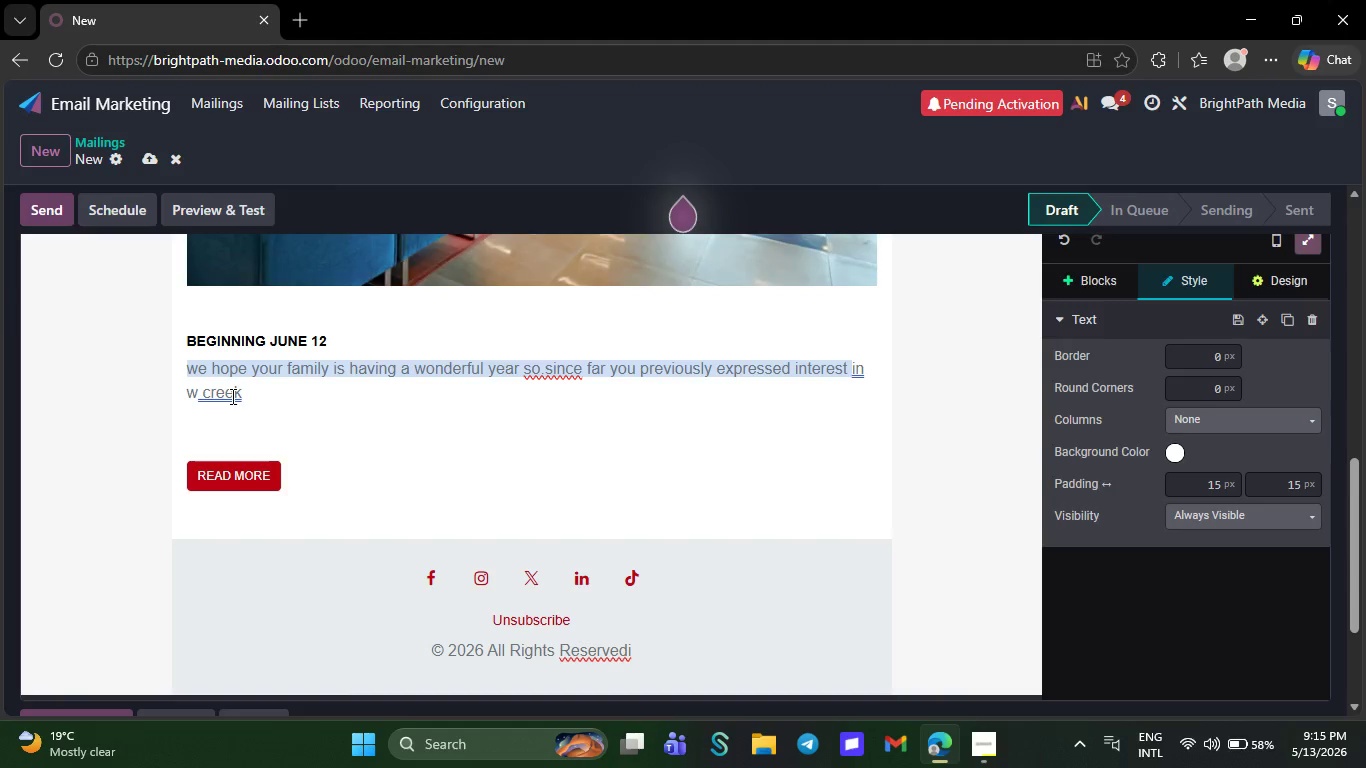 
type(illow )
 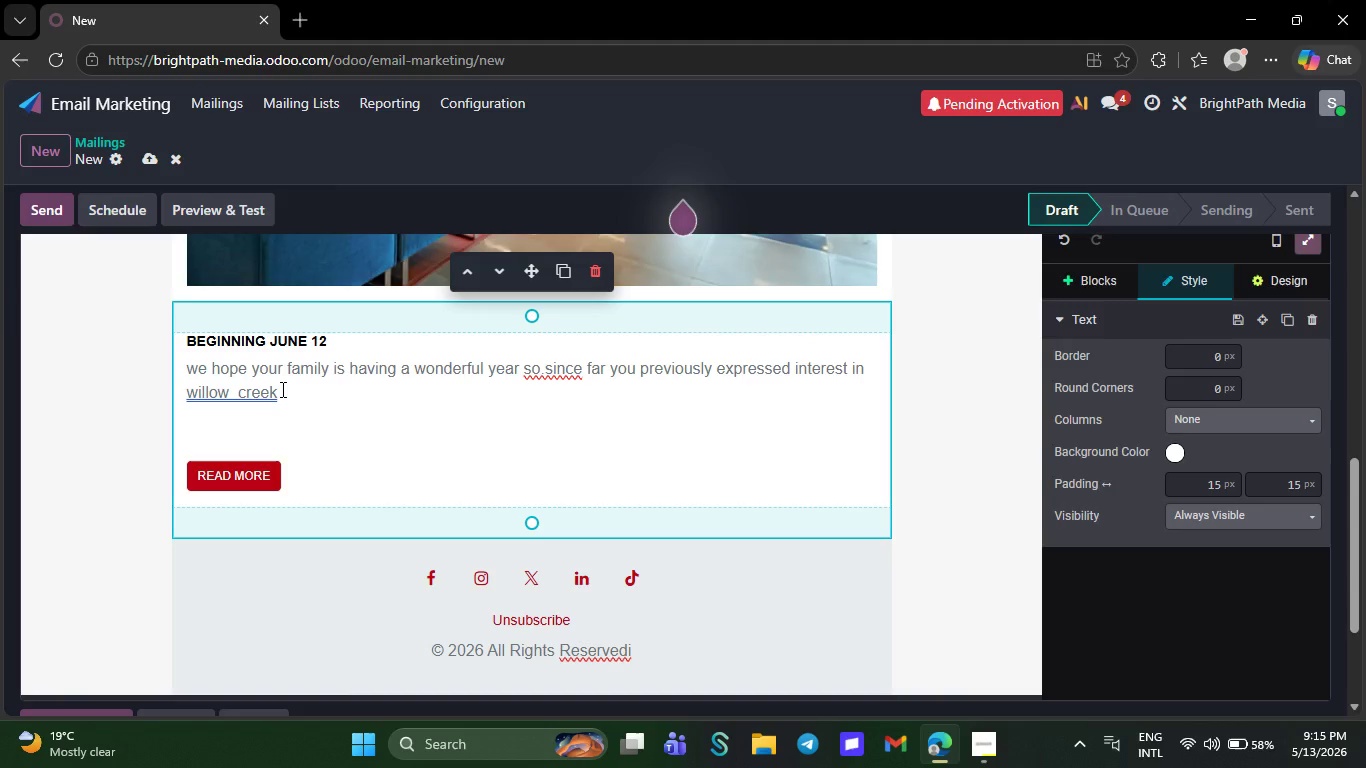 
key(Space)
 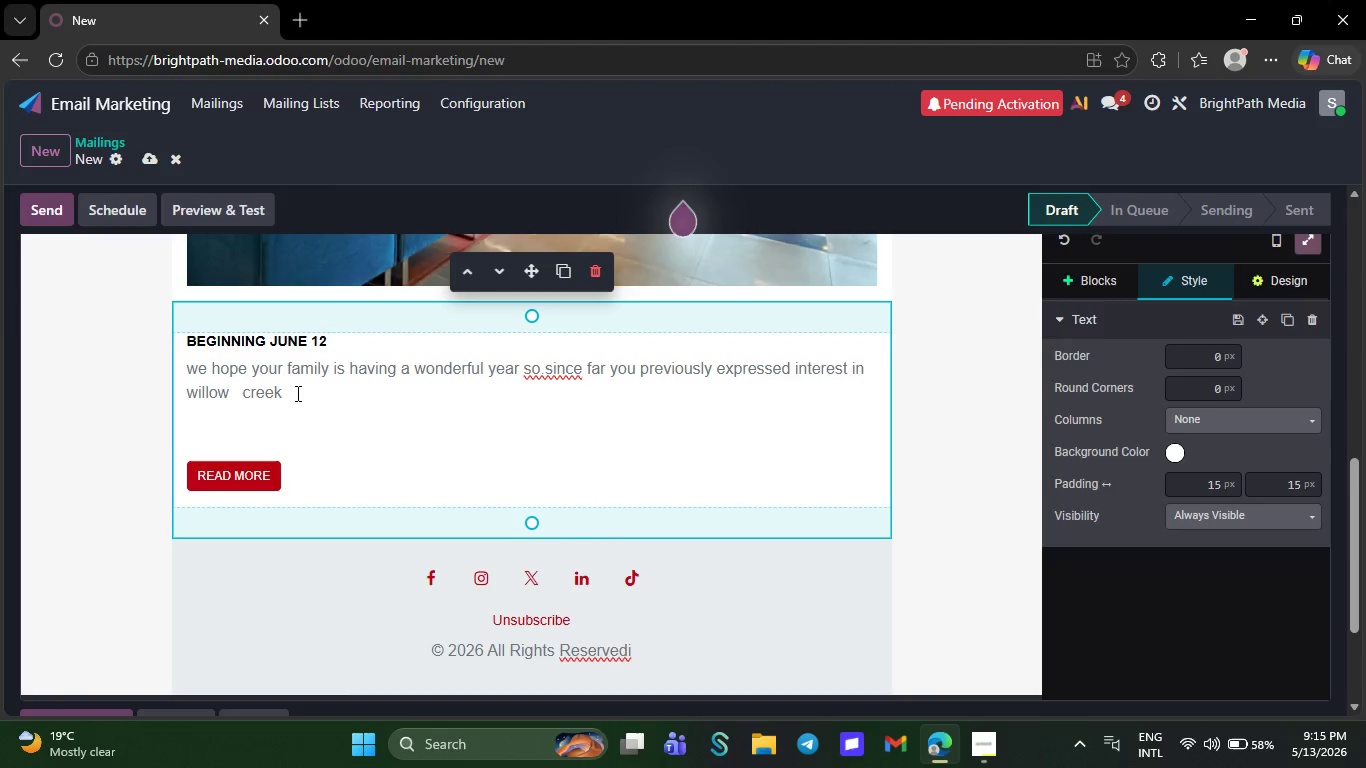 
wait(6.8)
 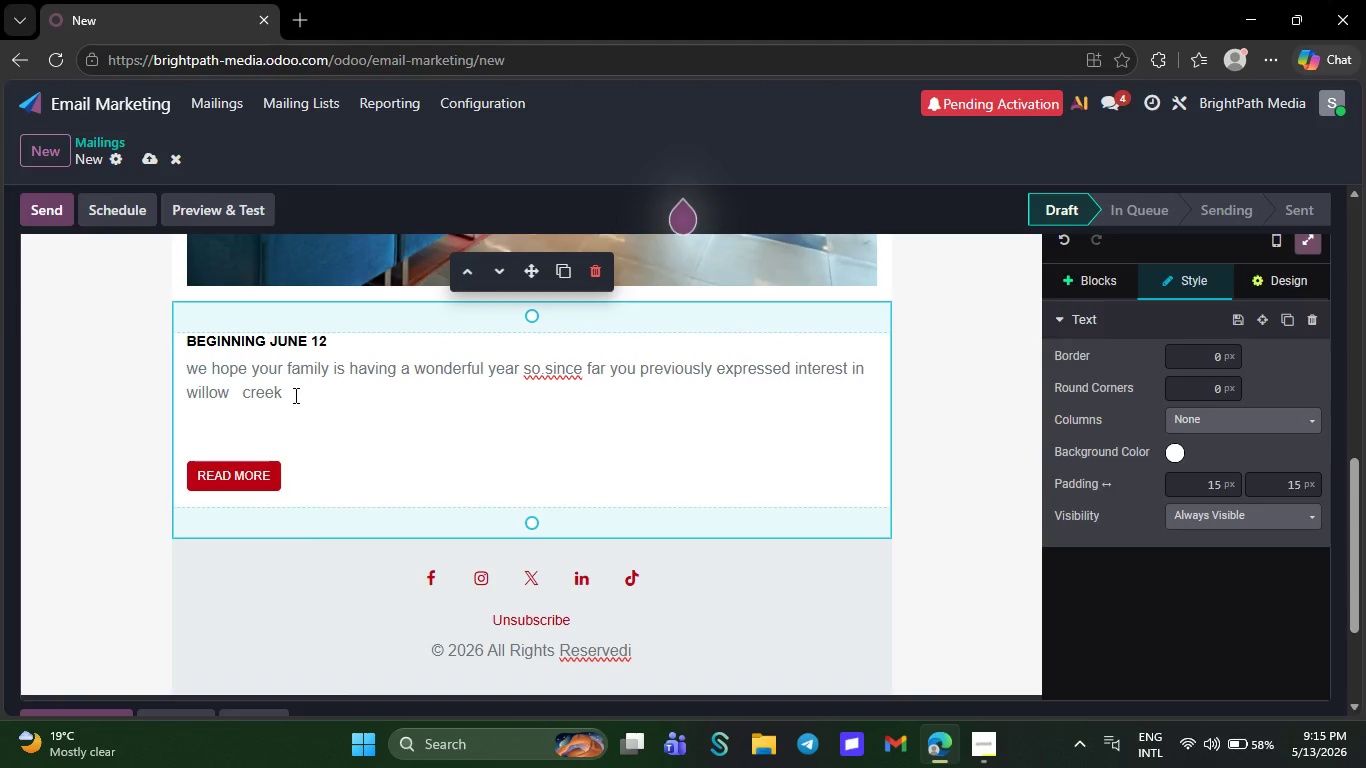 
double_click([287, 390])
 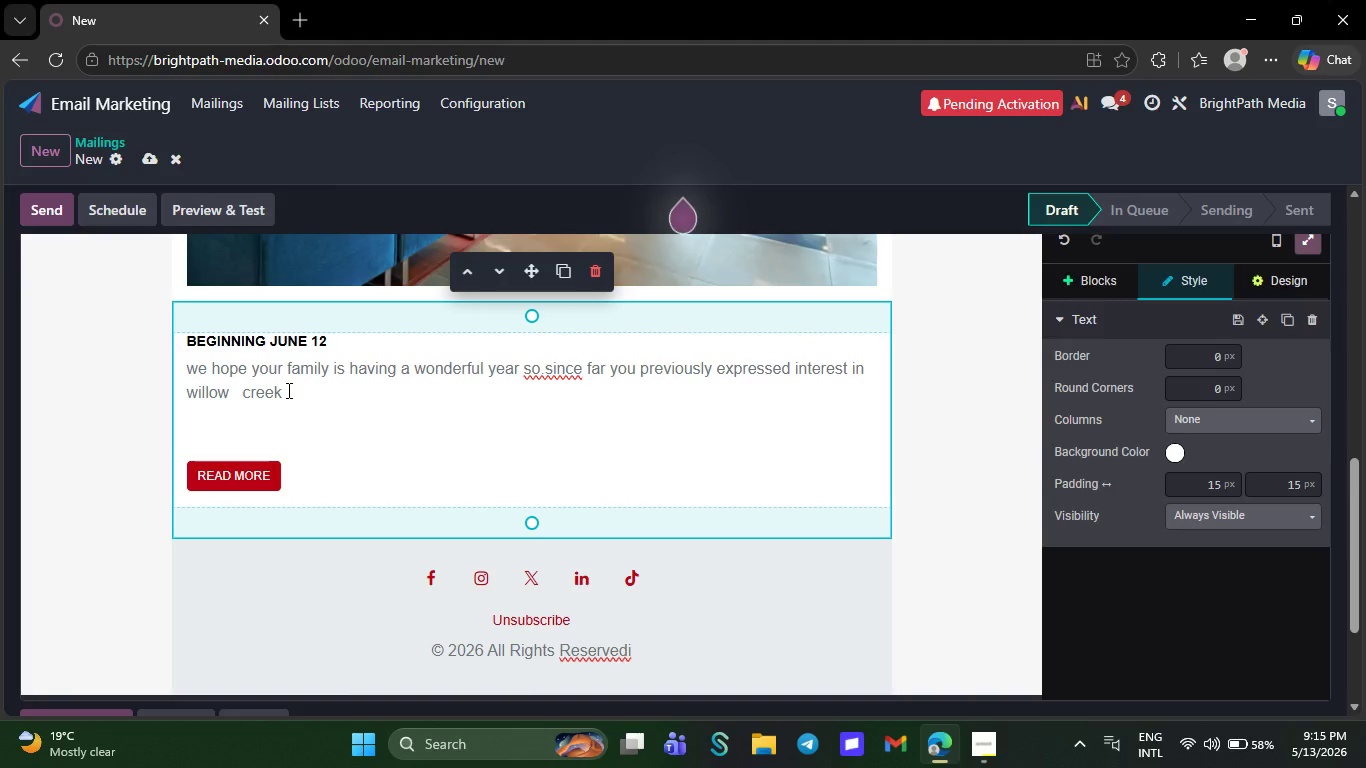 
type( mon)
 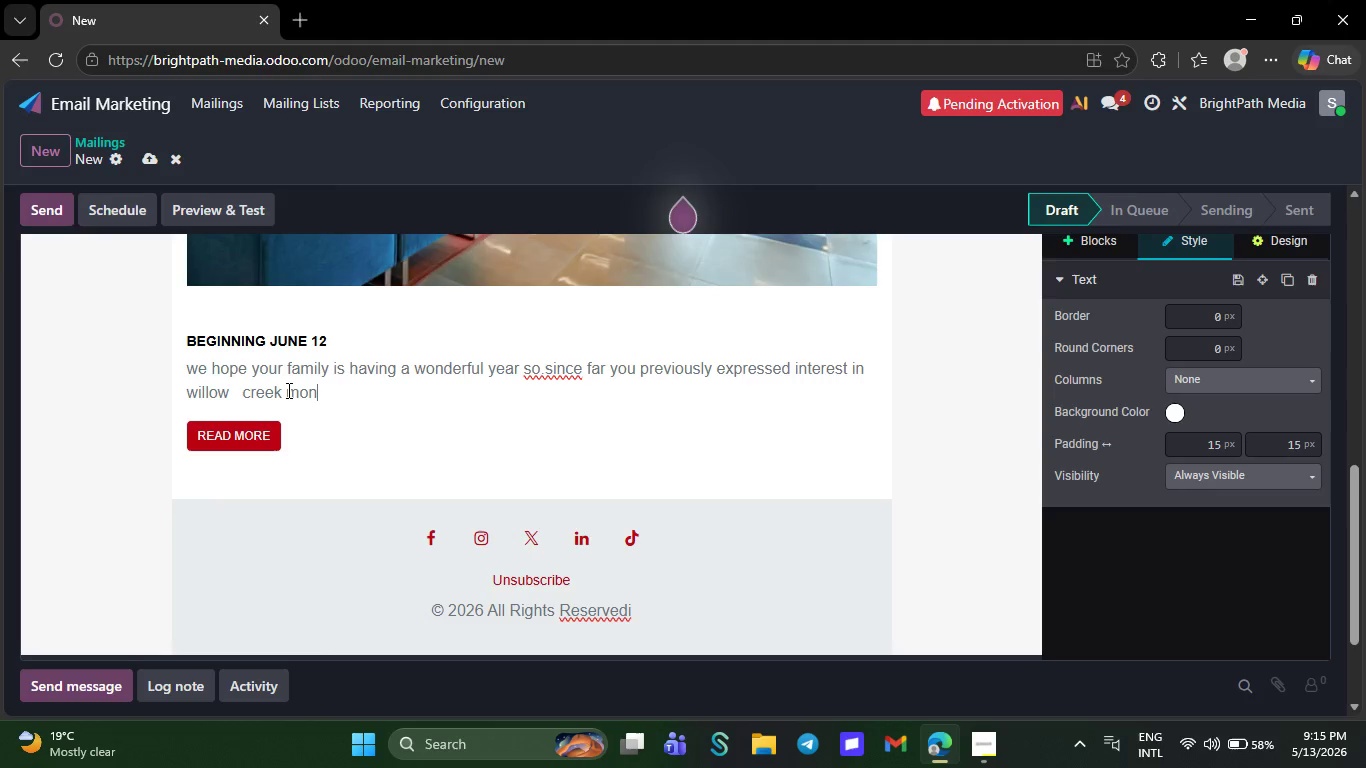 
wait(7.75)
 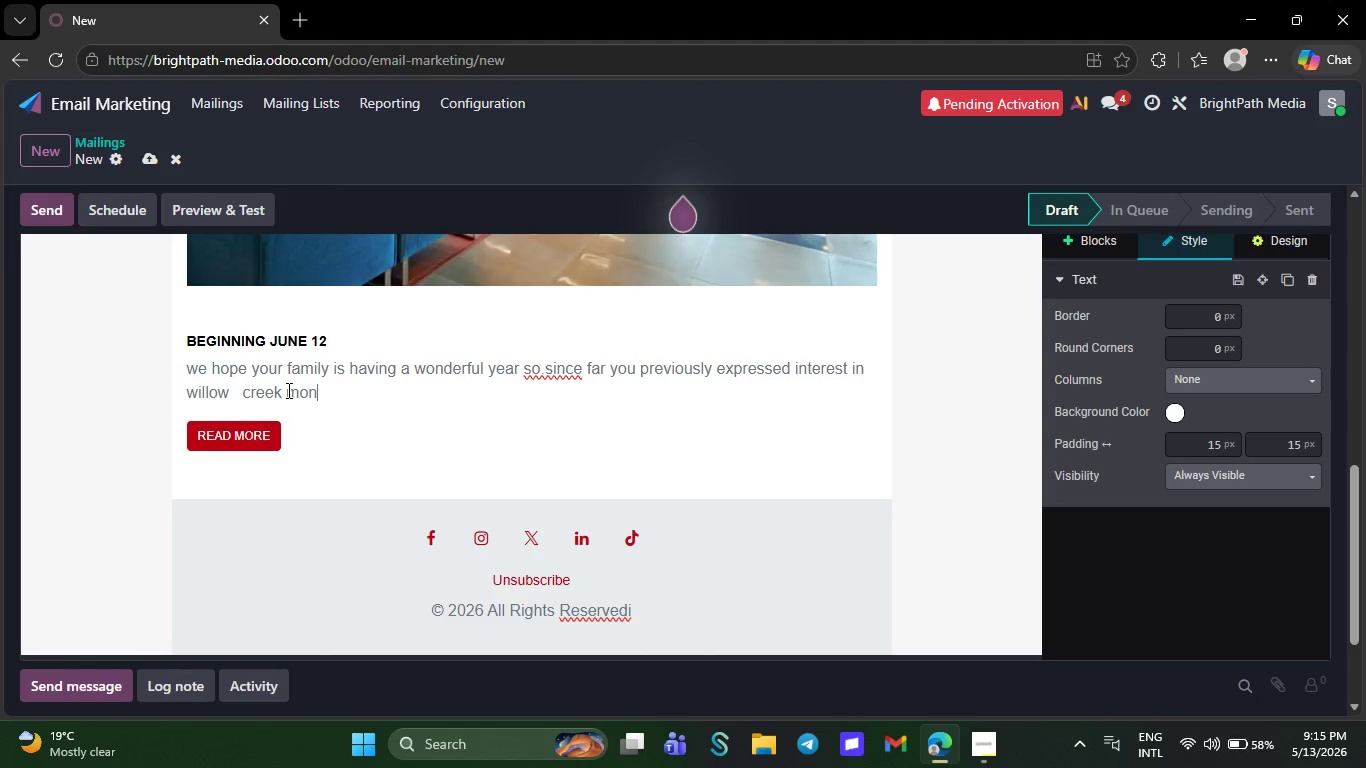 
type(te)
key(Backspace)
key(Backspace)
key(Backspace)
key(Backspace)
key(Backspace)
key(Backspace)
key(Backspace)
 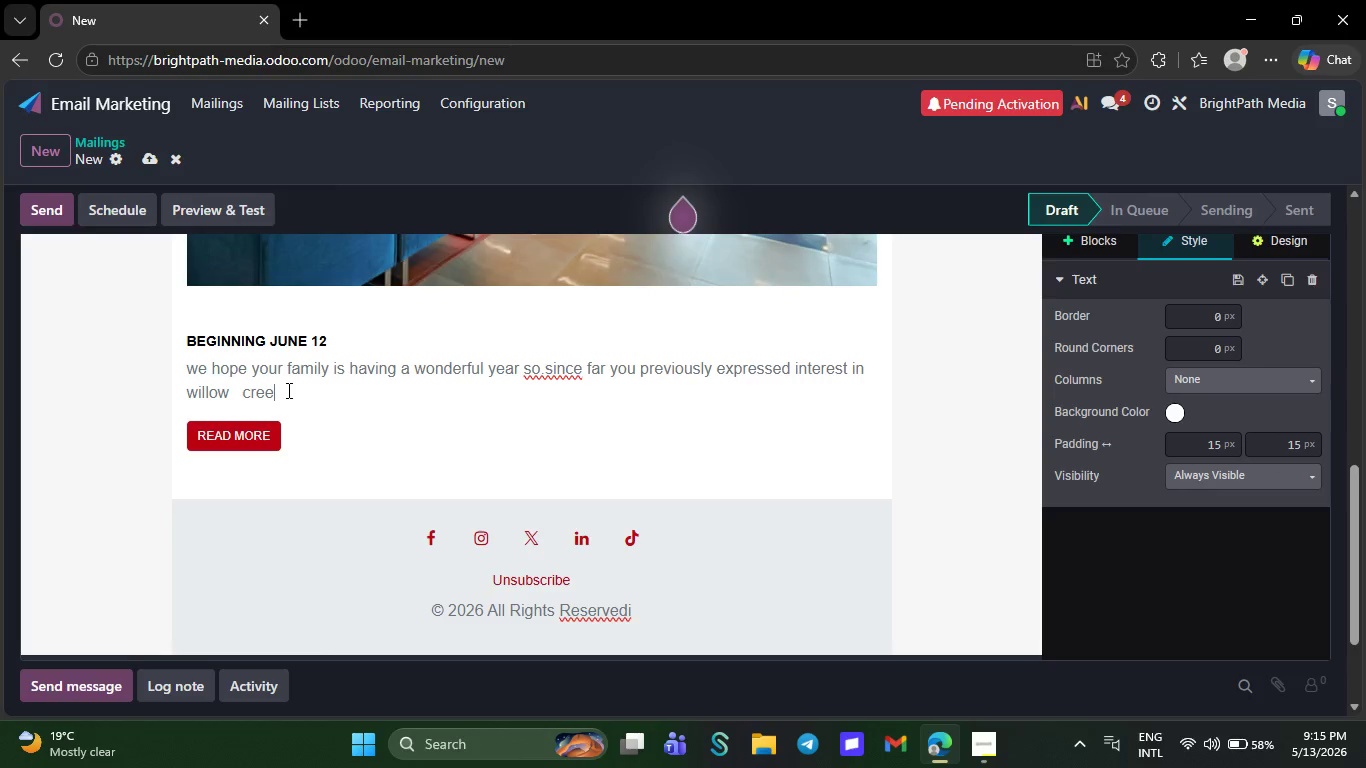 
key(K)
 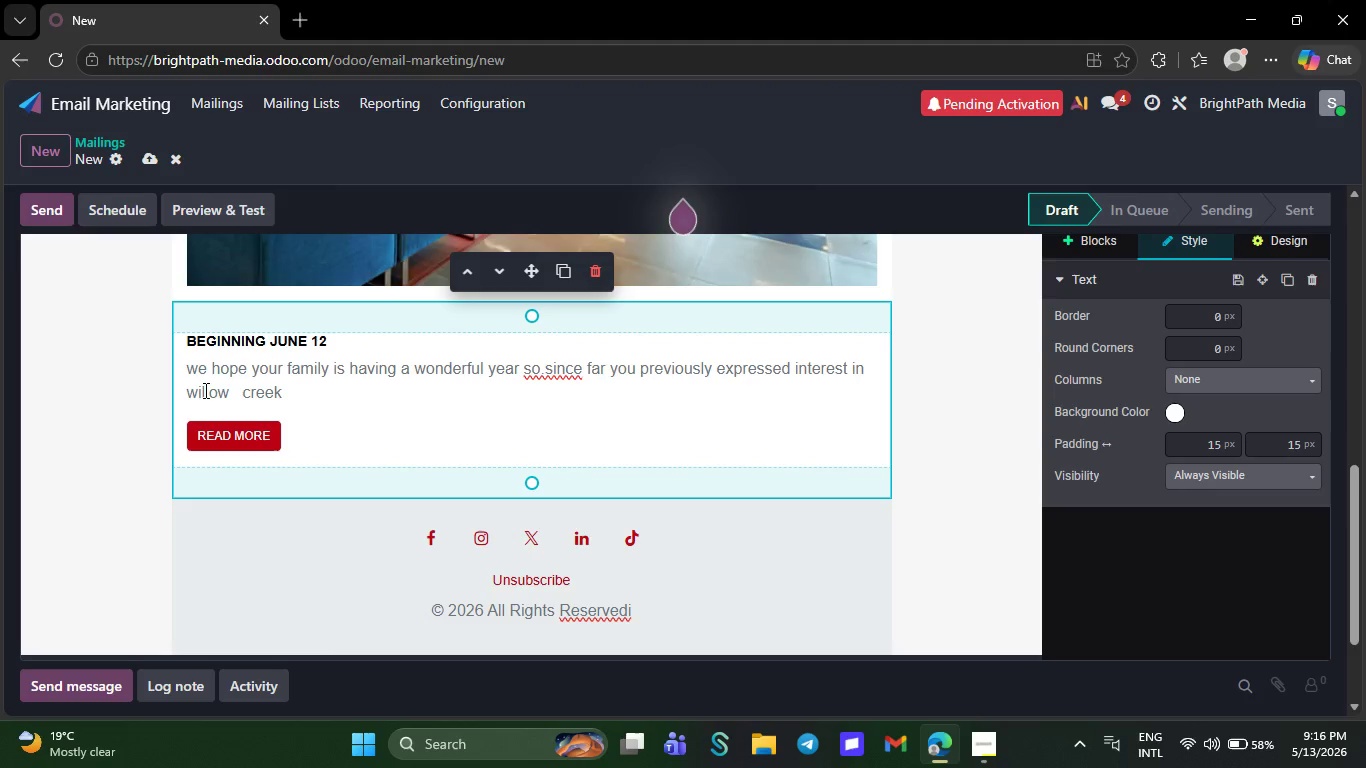 
wait(5.75)
 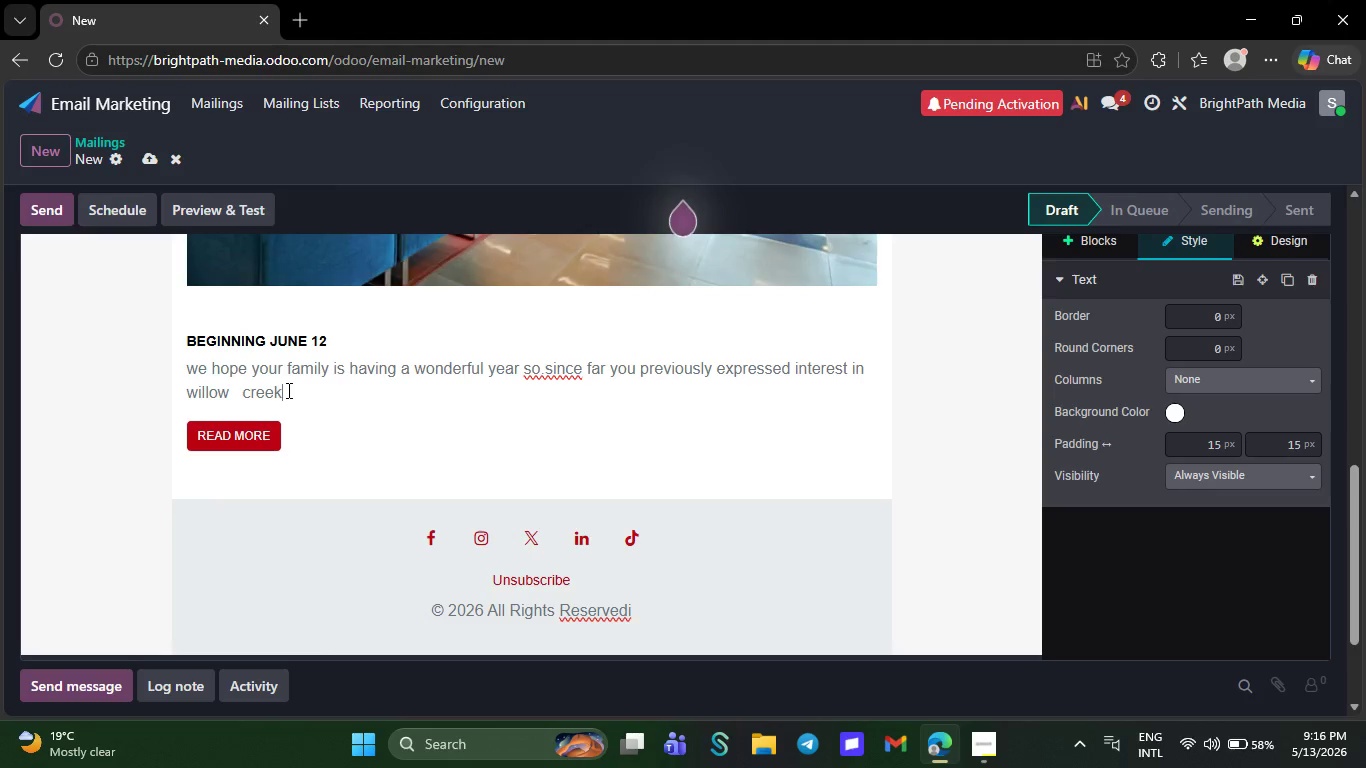 
key(Backspace)
 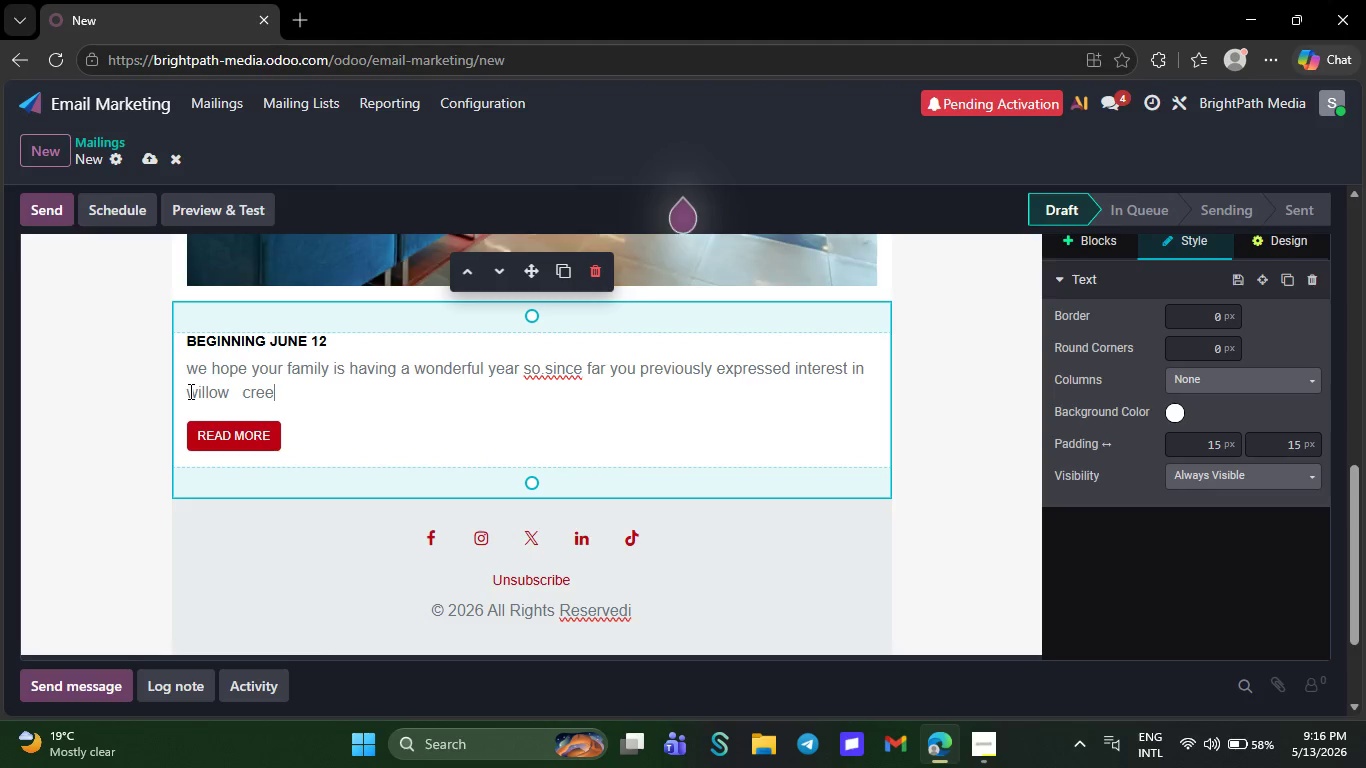 
double_click([189, 391])
 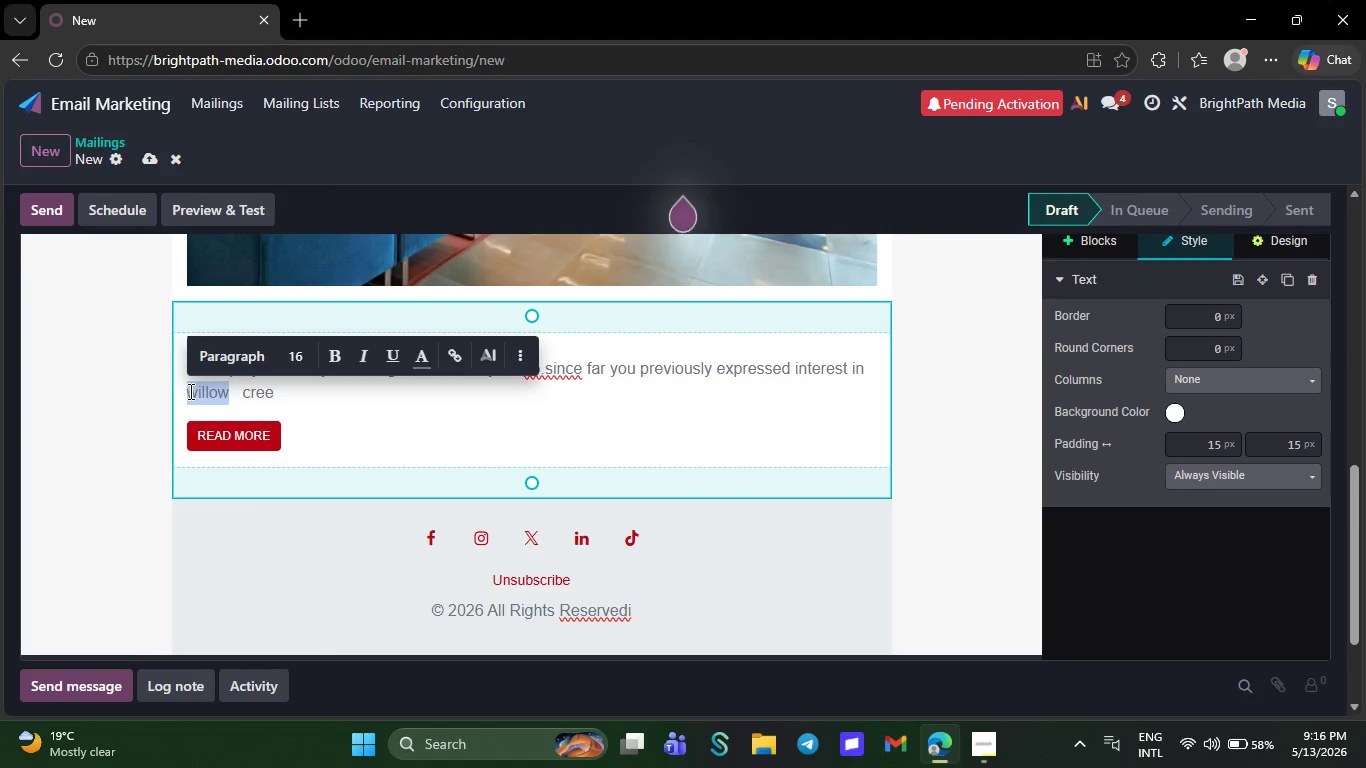 
double_click([189, 391])
 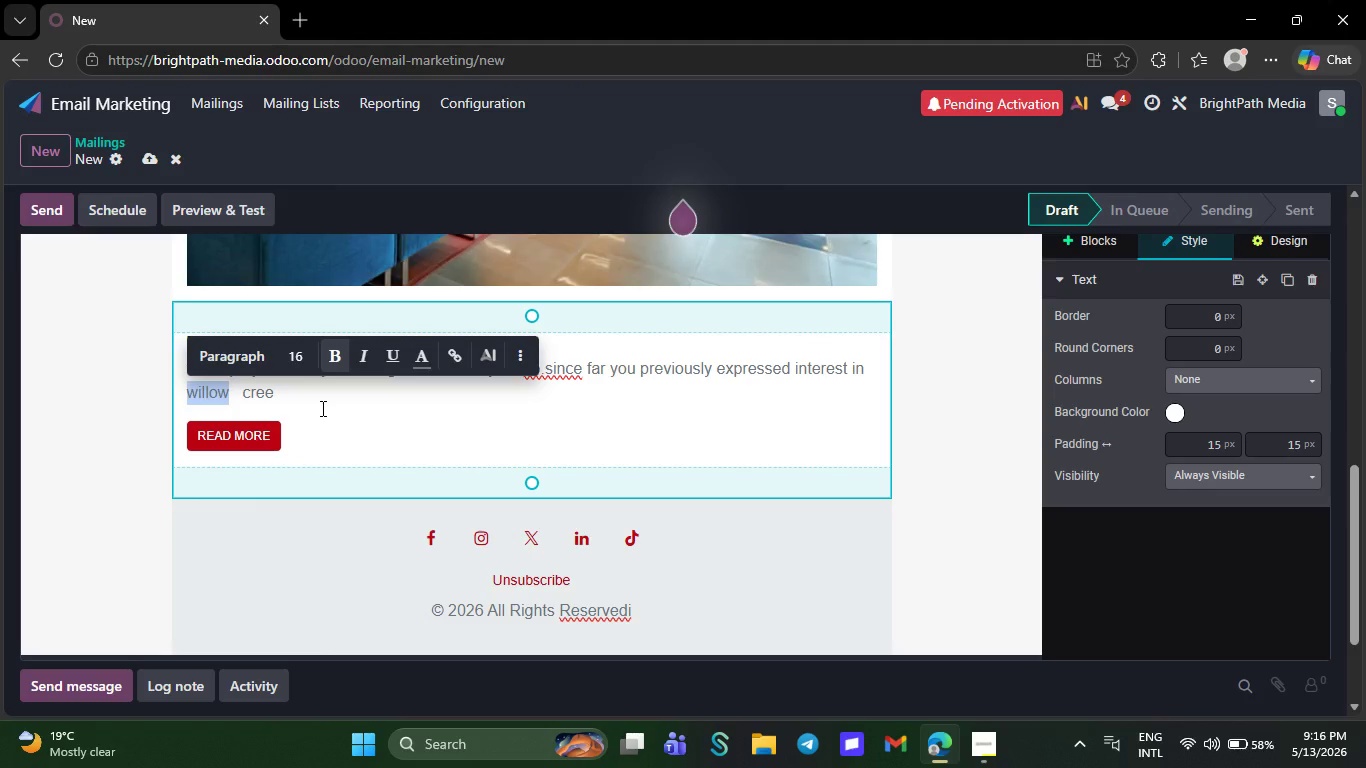 
double_click([321, 409])
 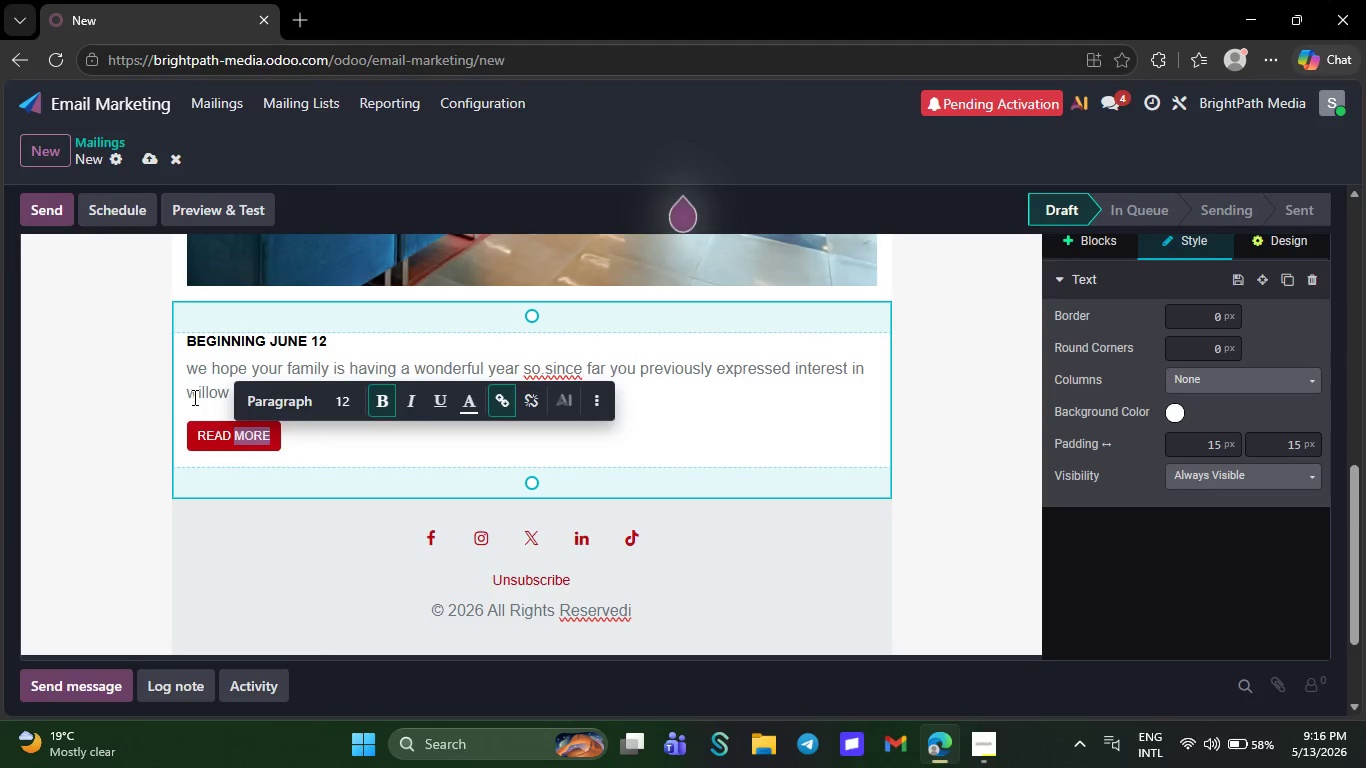 
double_click([193, 397])
 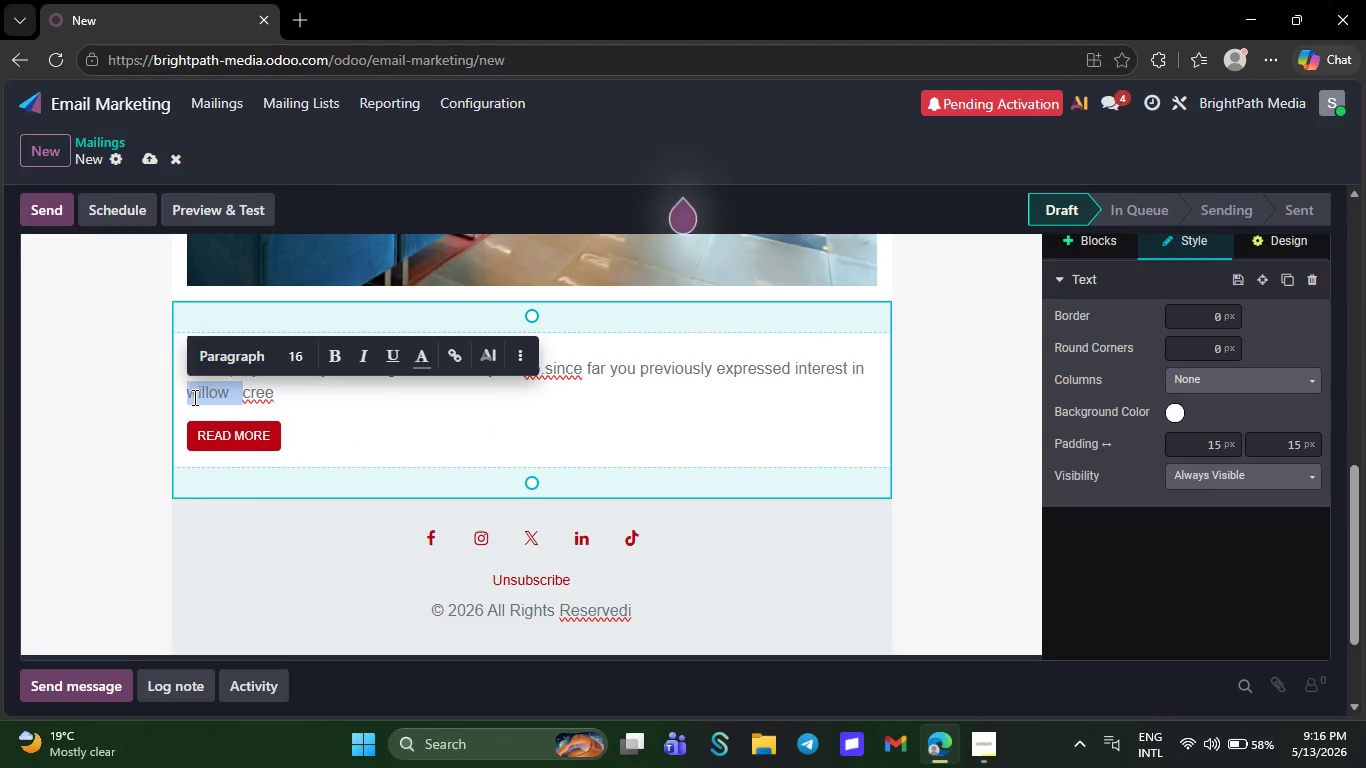 
left_click([193, 397])
 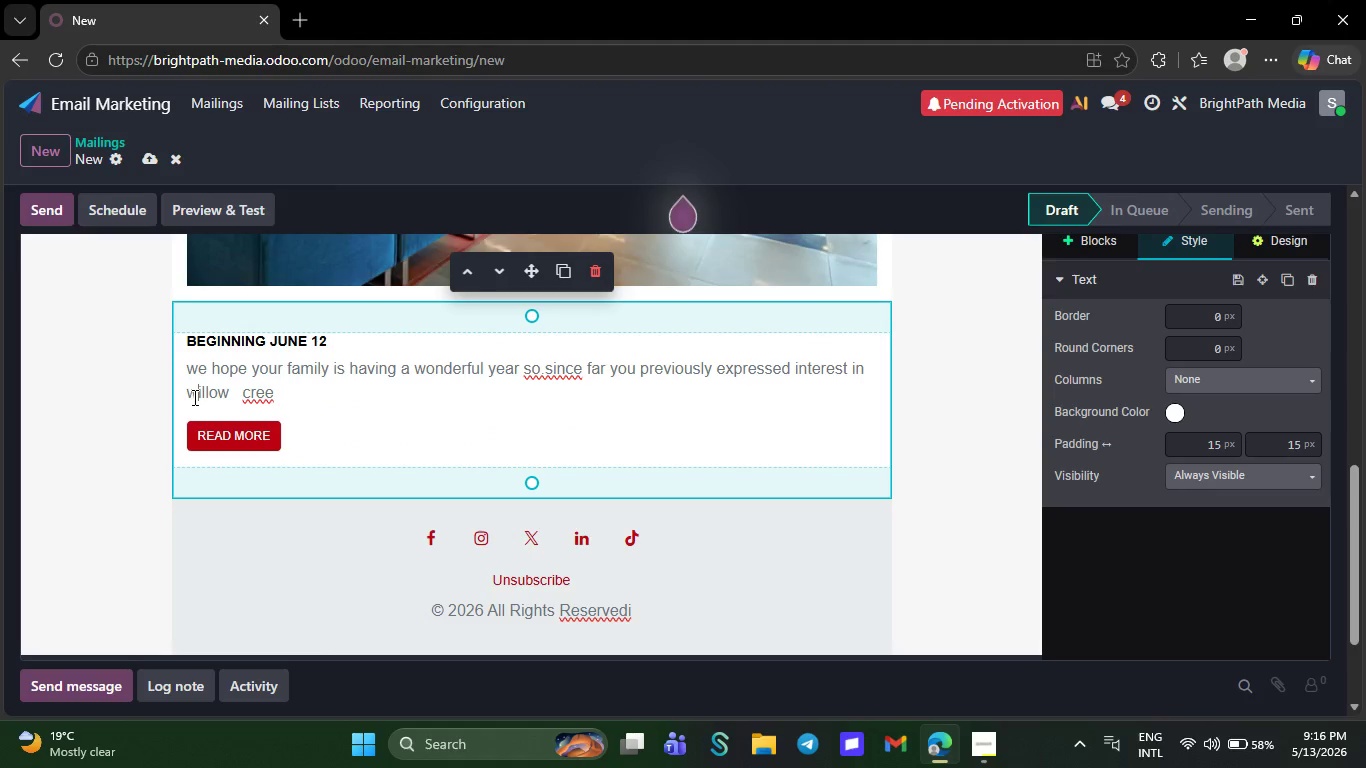 
key(Backspace)
 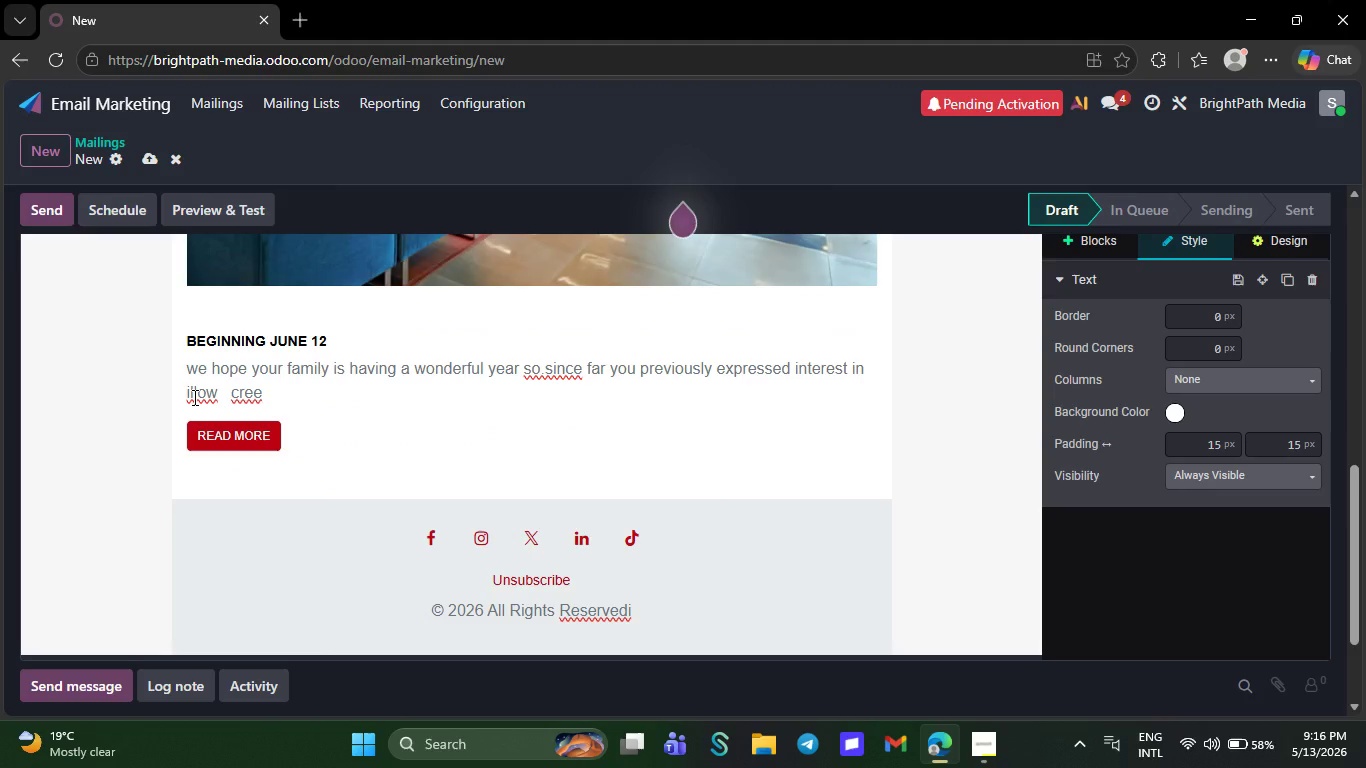 
key(CapsLock)
 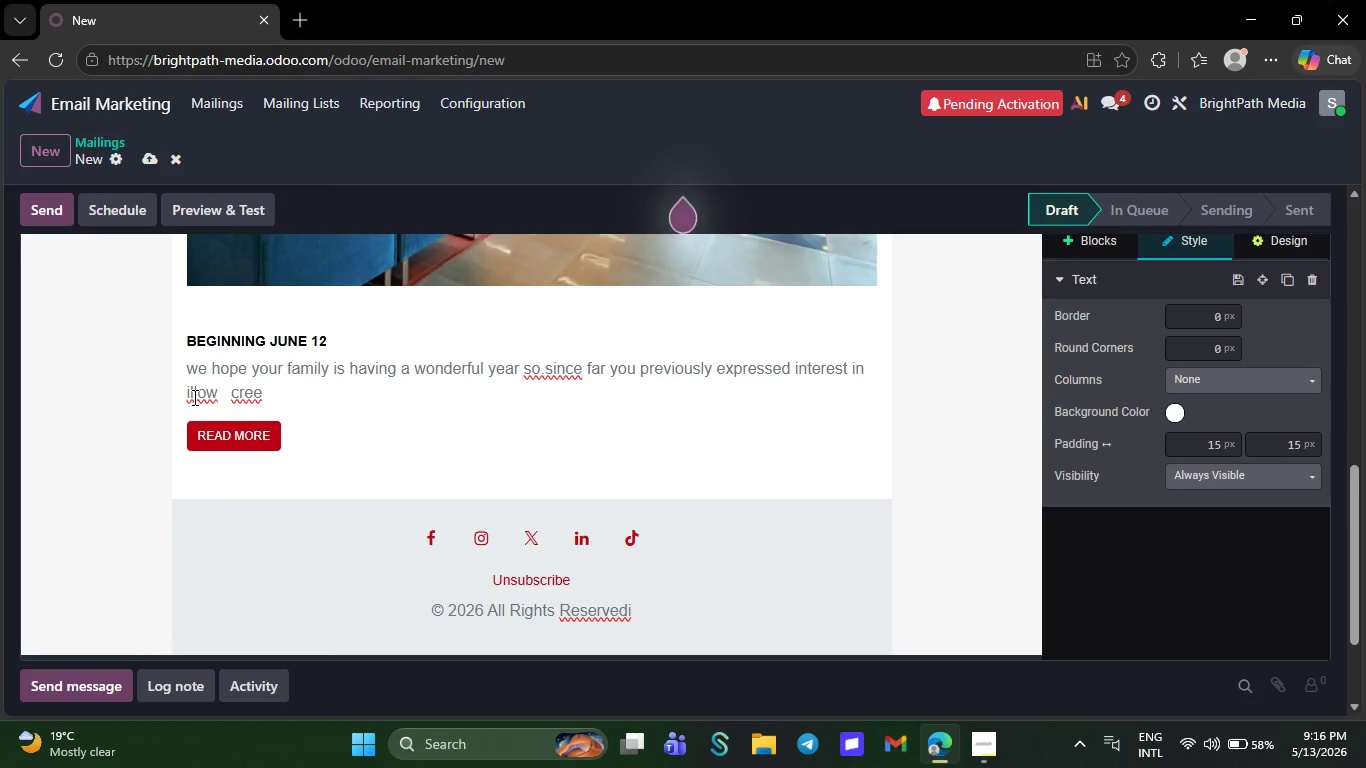 
key(W)
 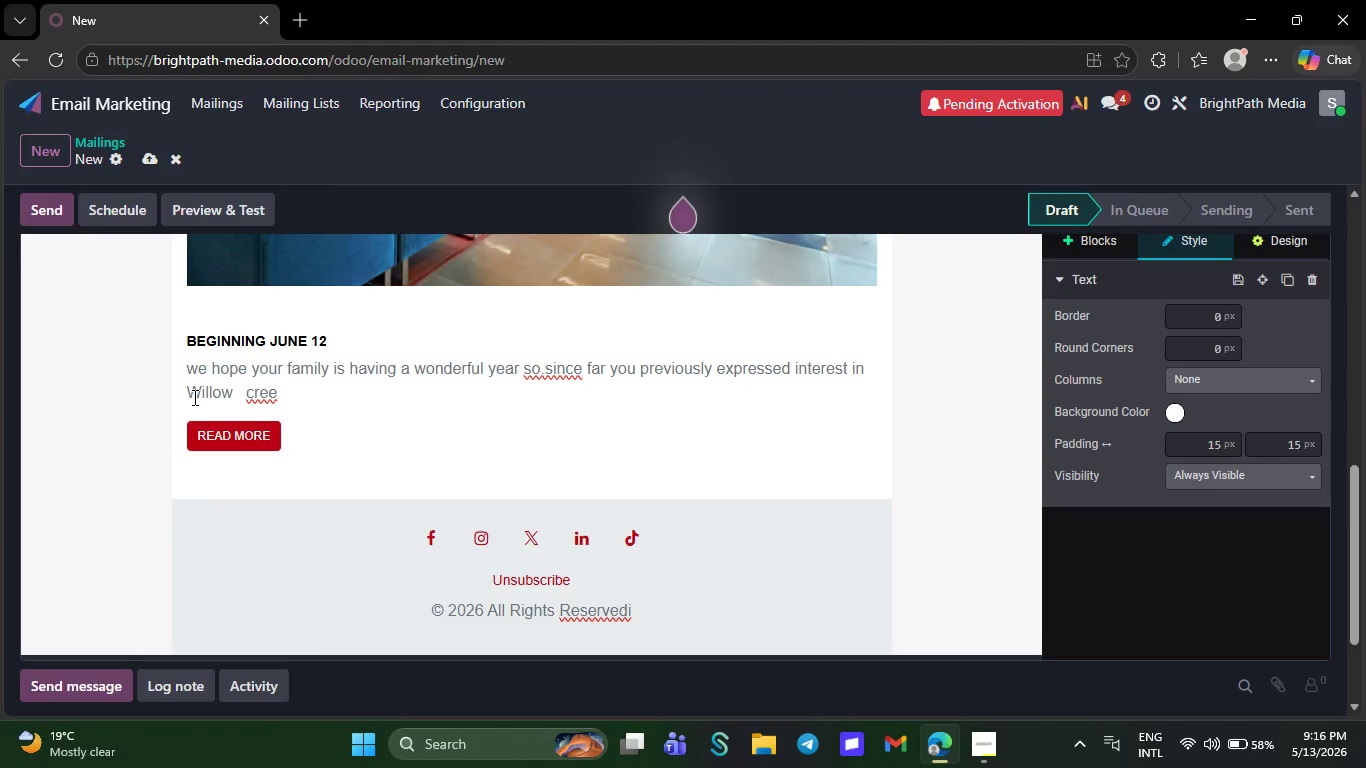 
key(CapsLock)
 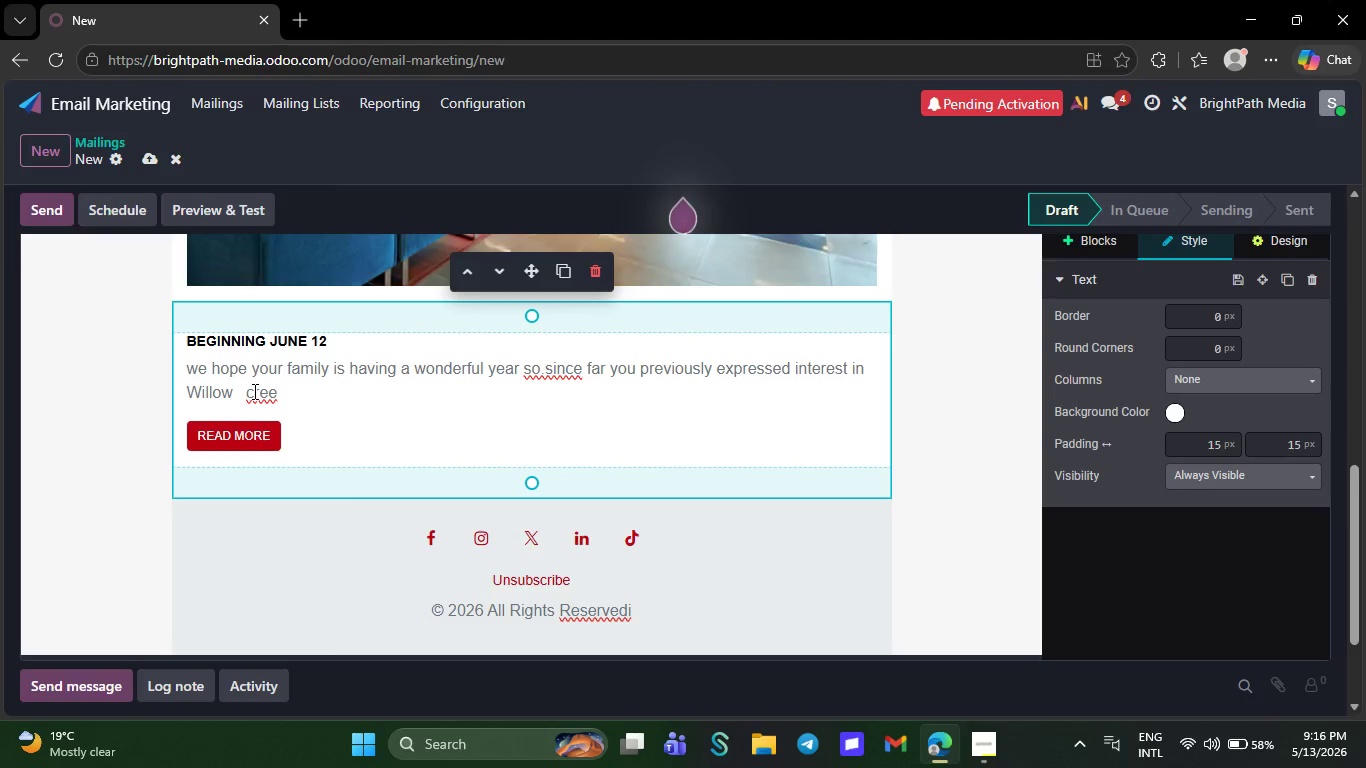 
wait(8.58)
 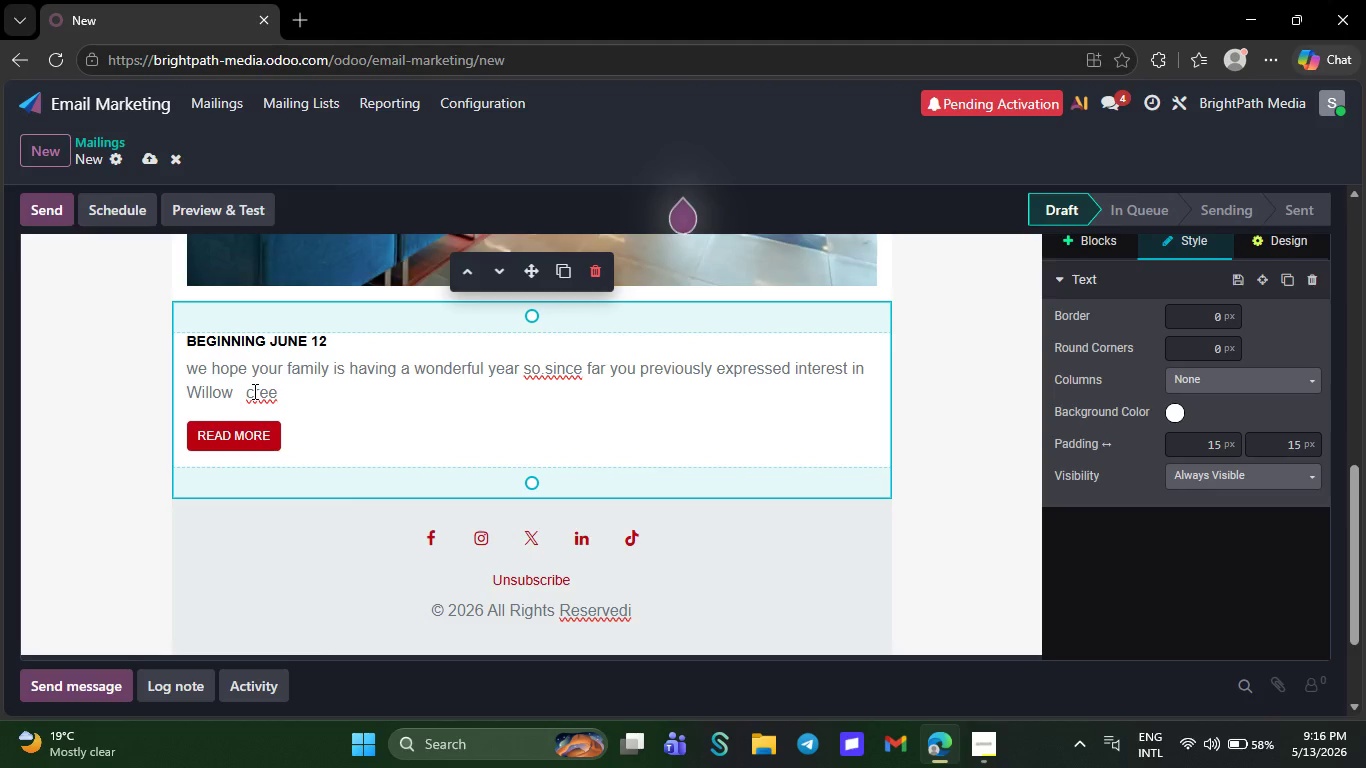 
left_click([253, 391])
 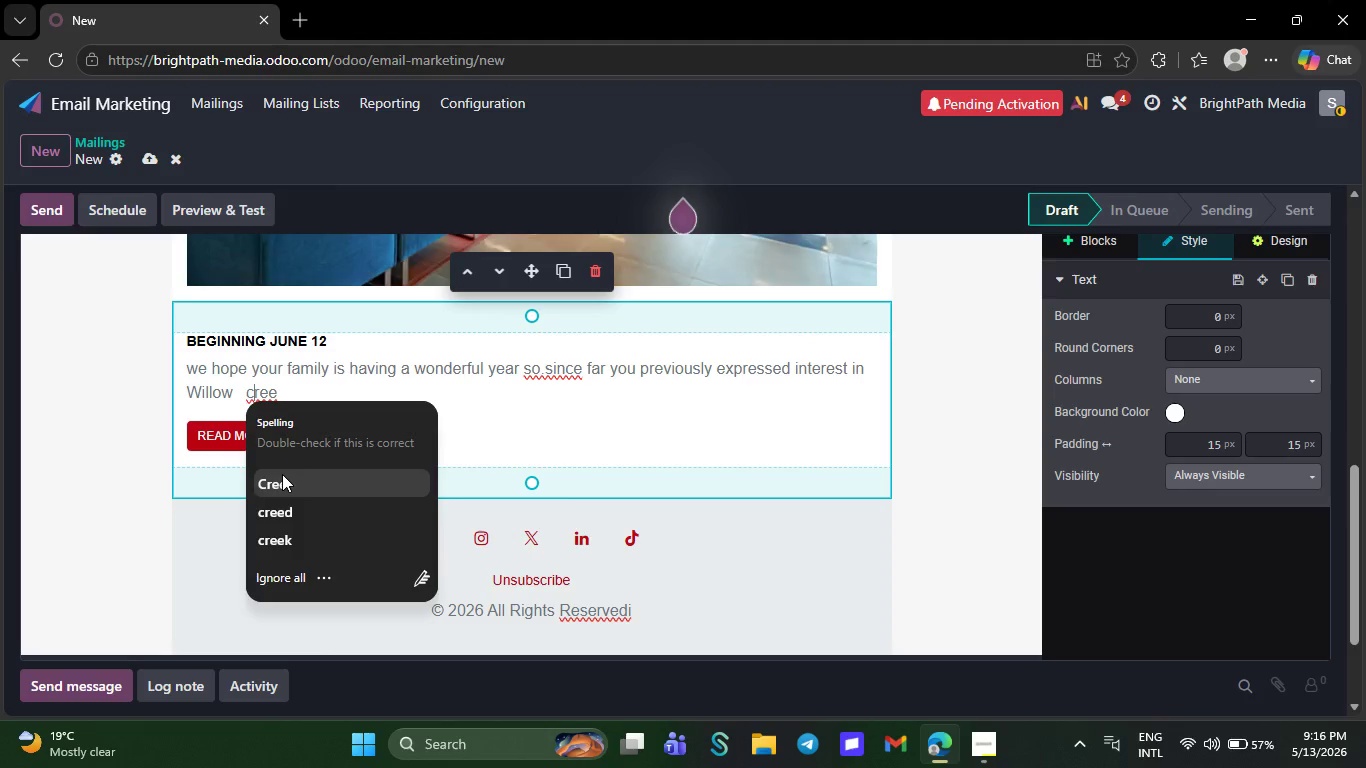 
wait(18.41)
 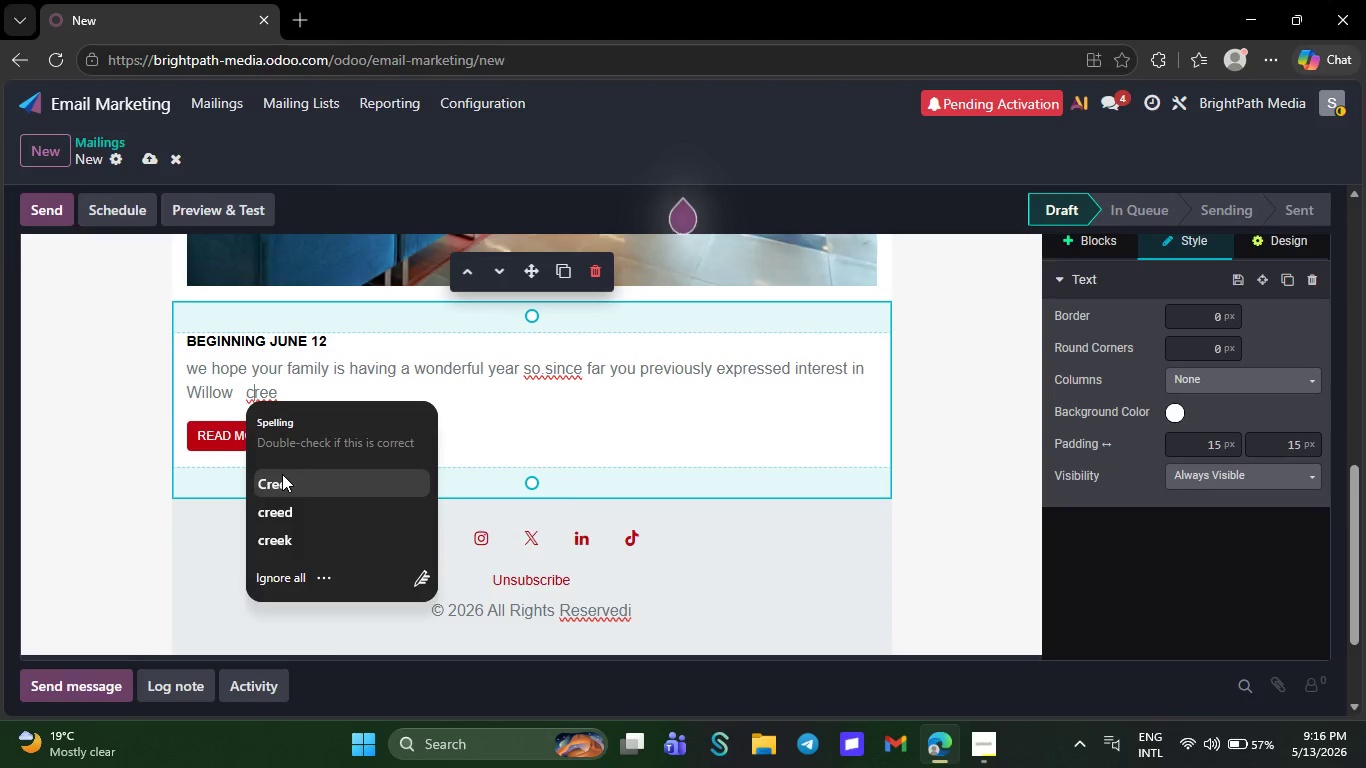 
double_click([300, 535])
 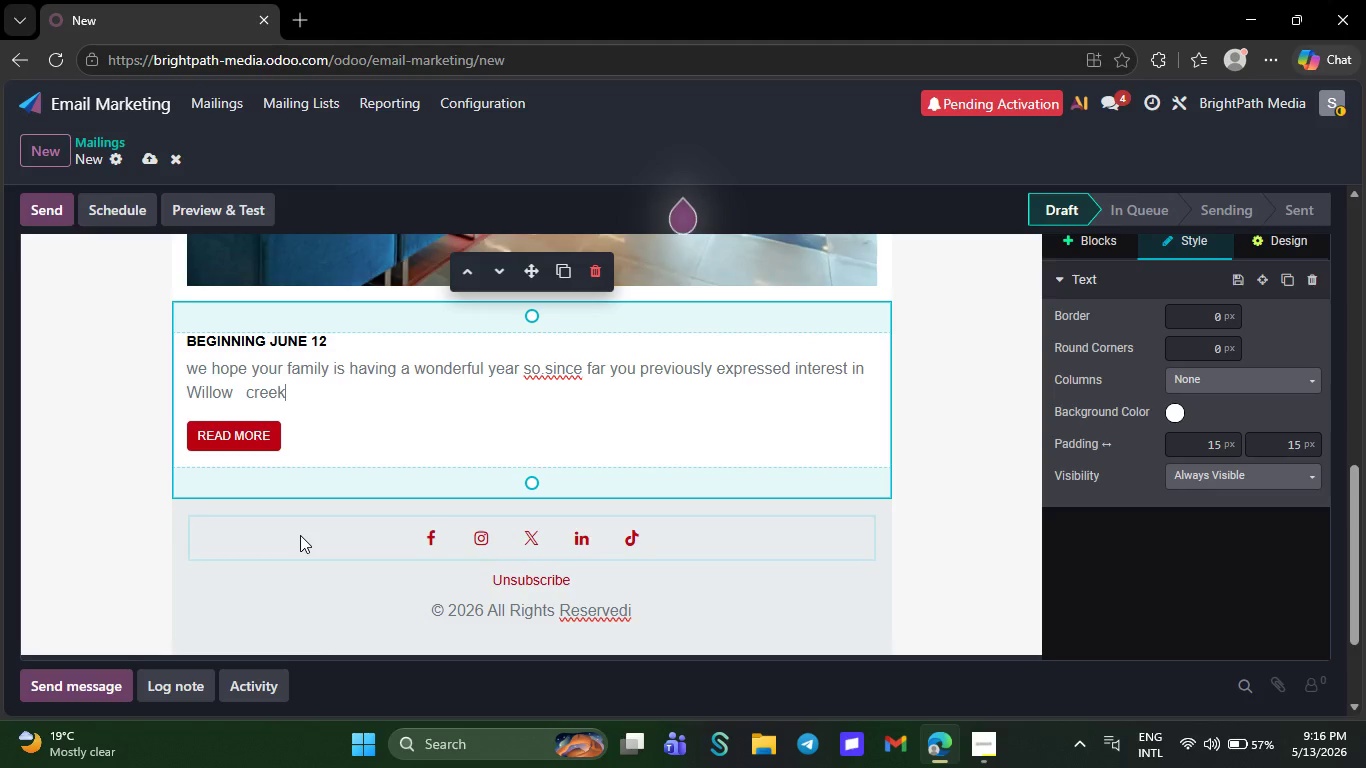 
key(Space)
 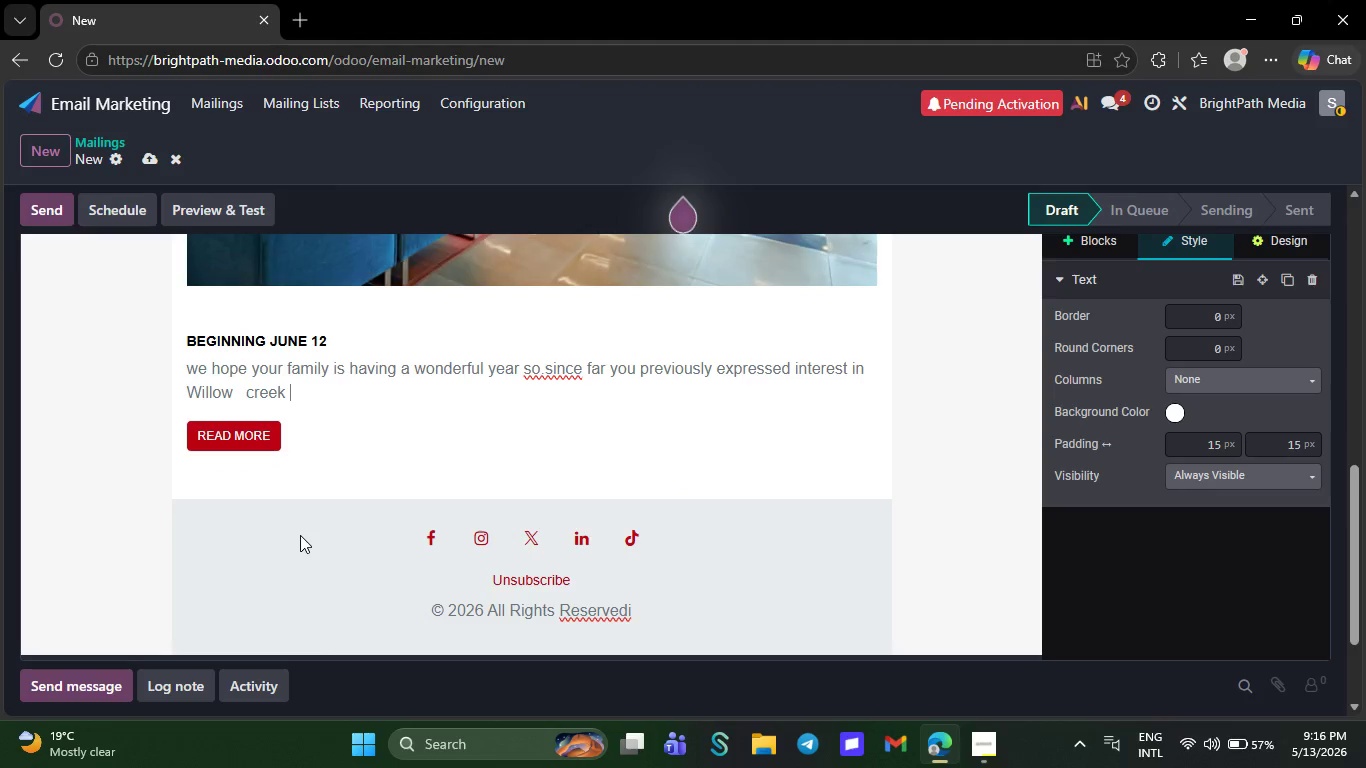 
type(m)
key(Backspace)
type(MO)
key(Backspace)
type(ontessori)
 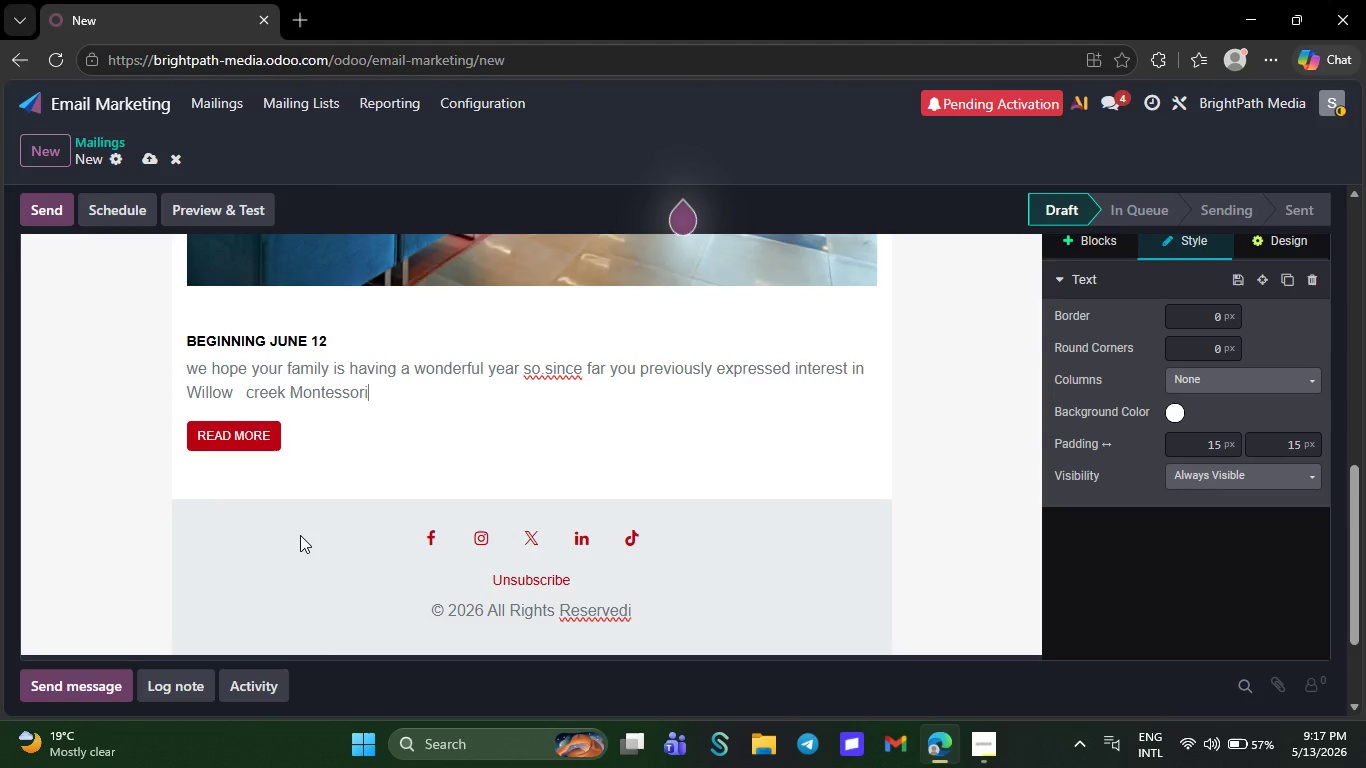 
key(Comma)
 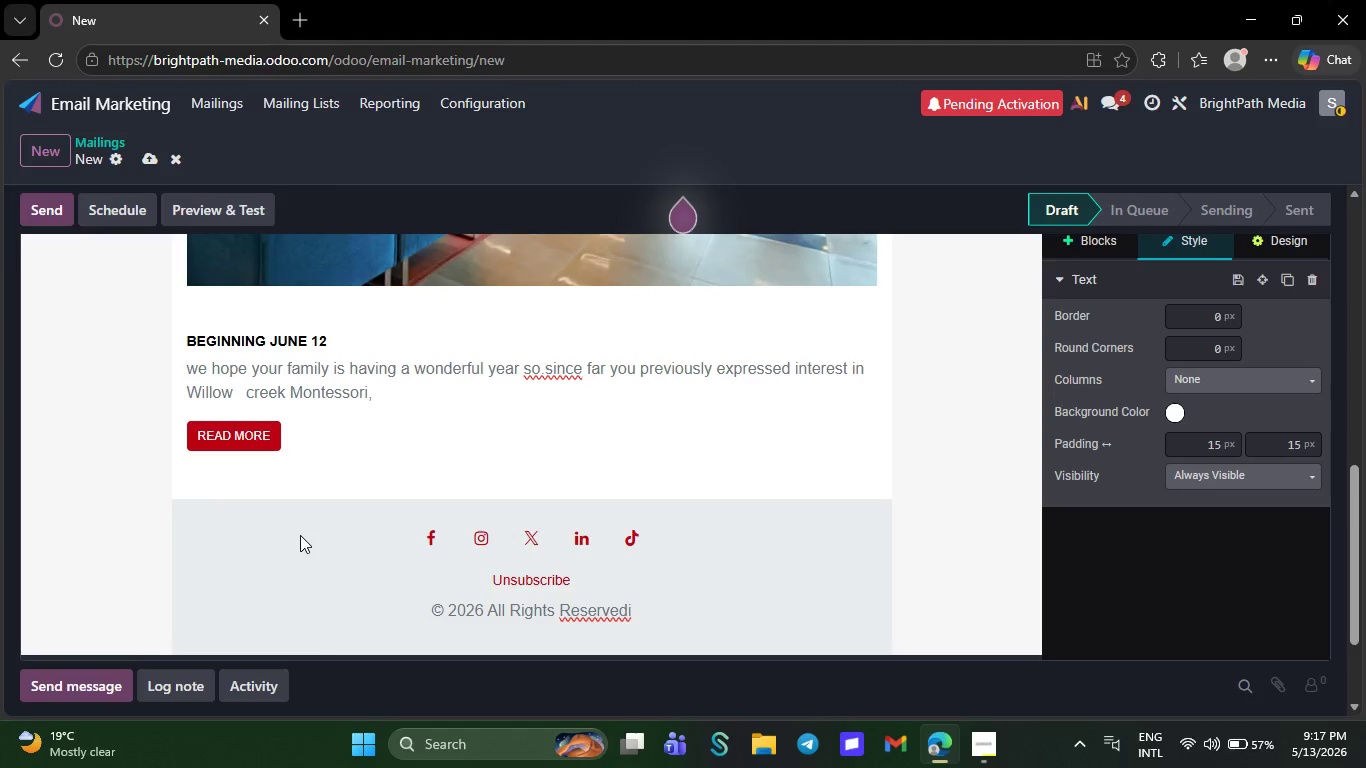 
wait(5.64)
 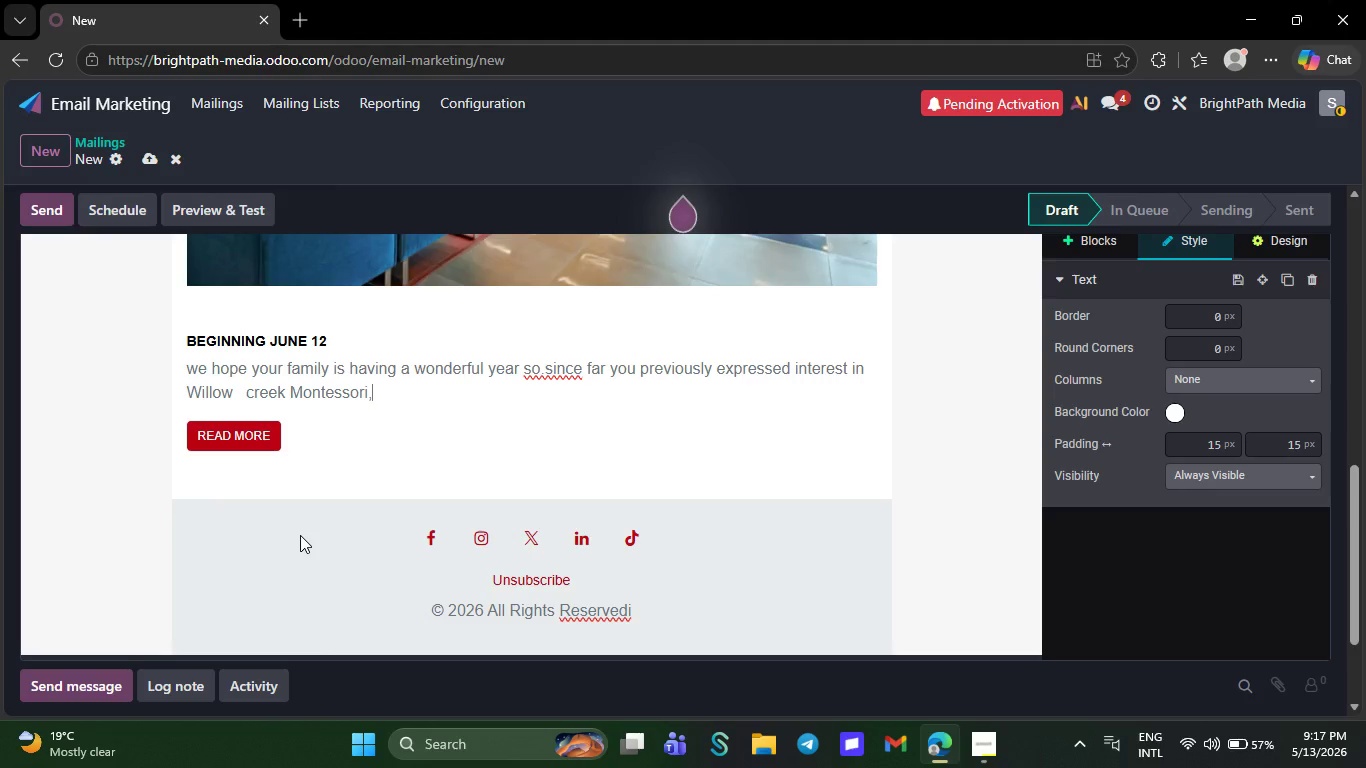 
type( we)
 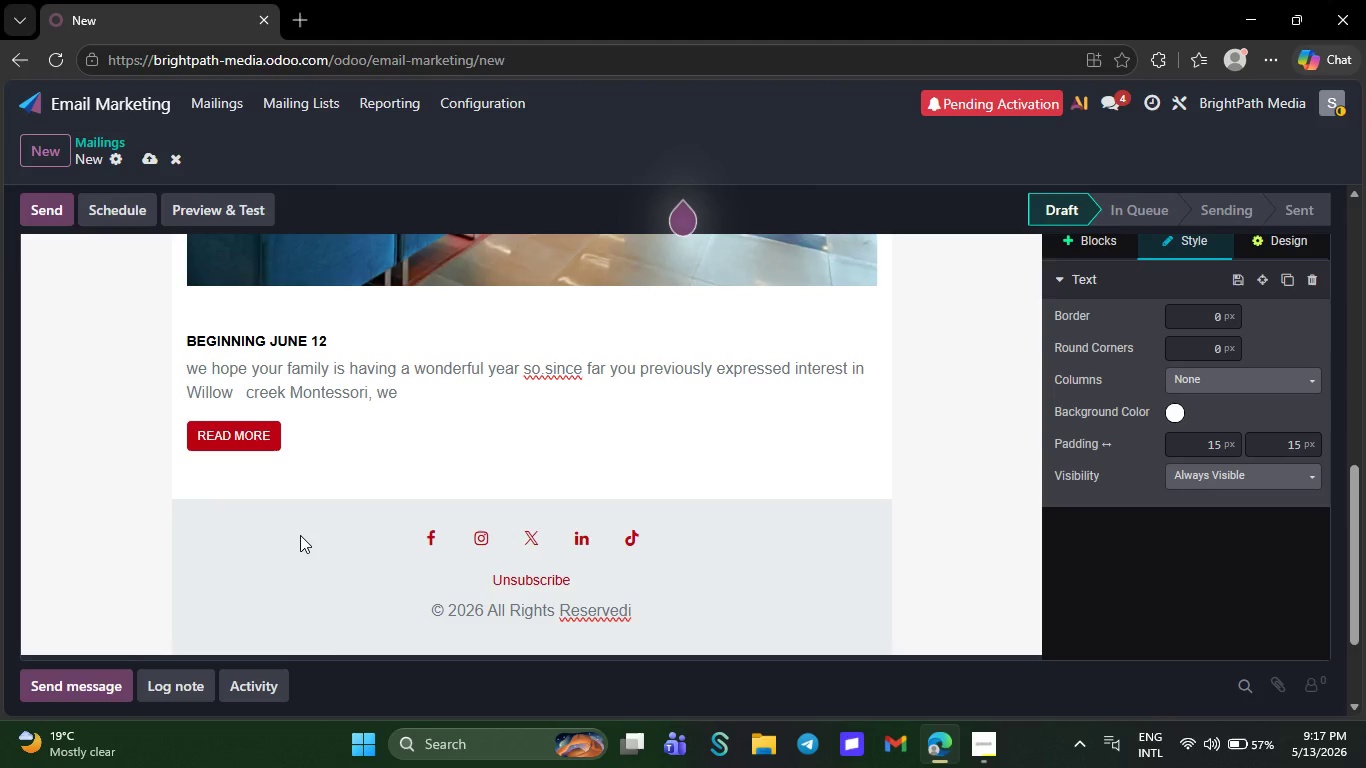 
wait(5.17)
 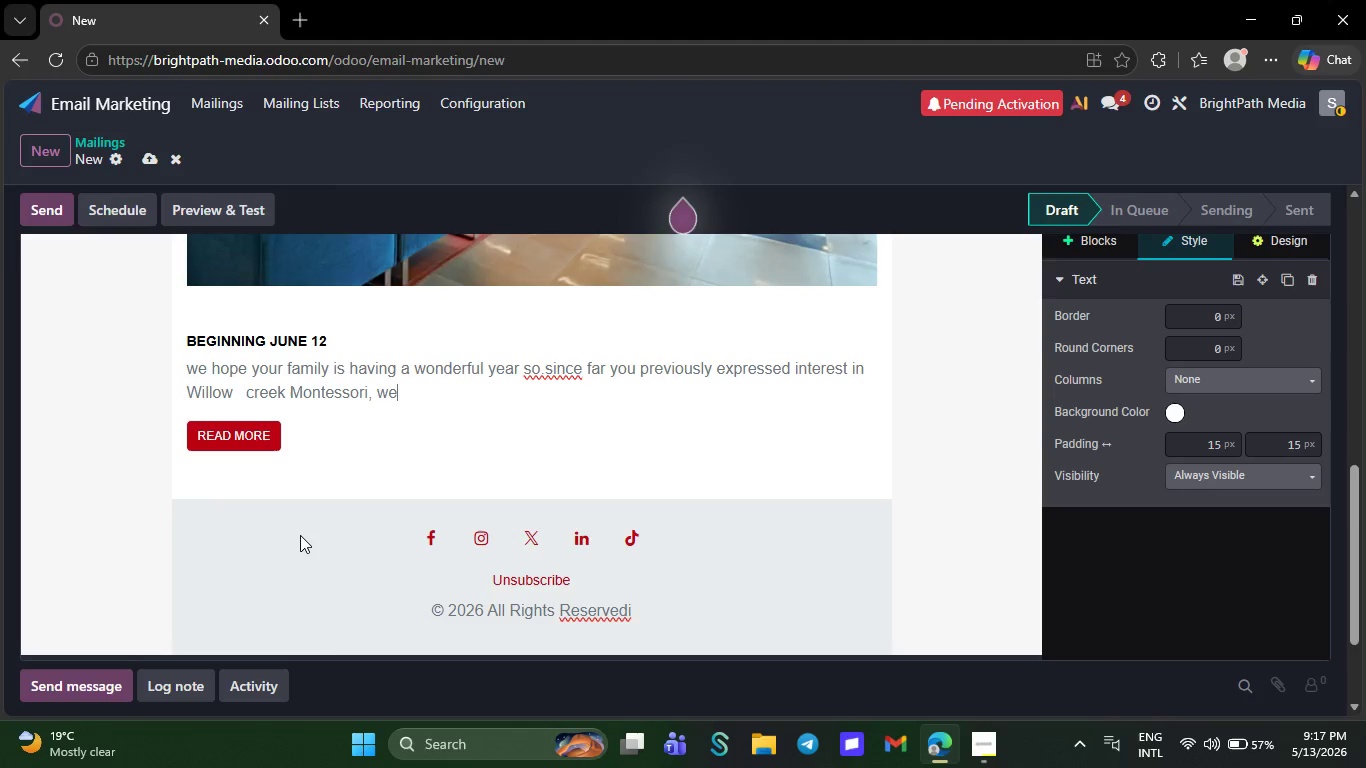 
type( wanted )
 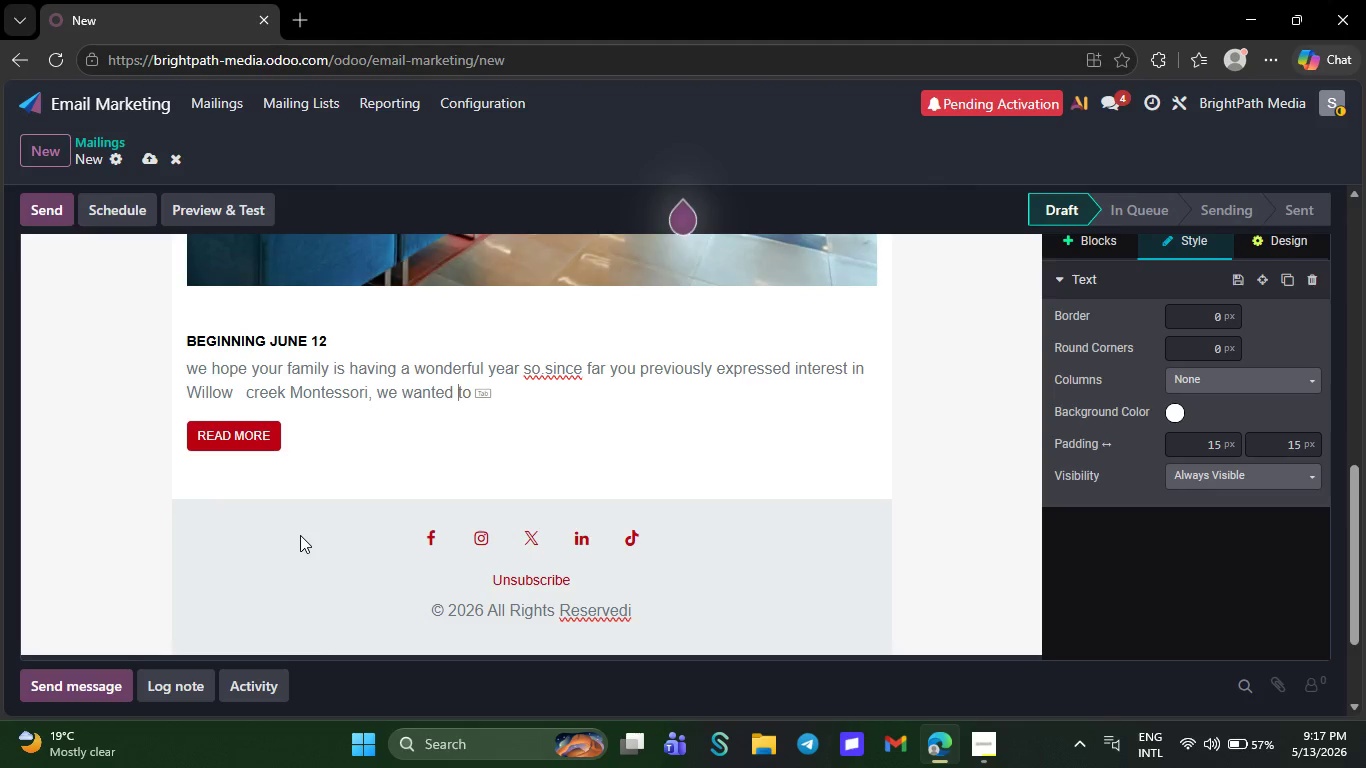 
key(Tab)
 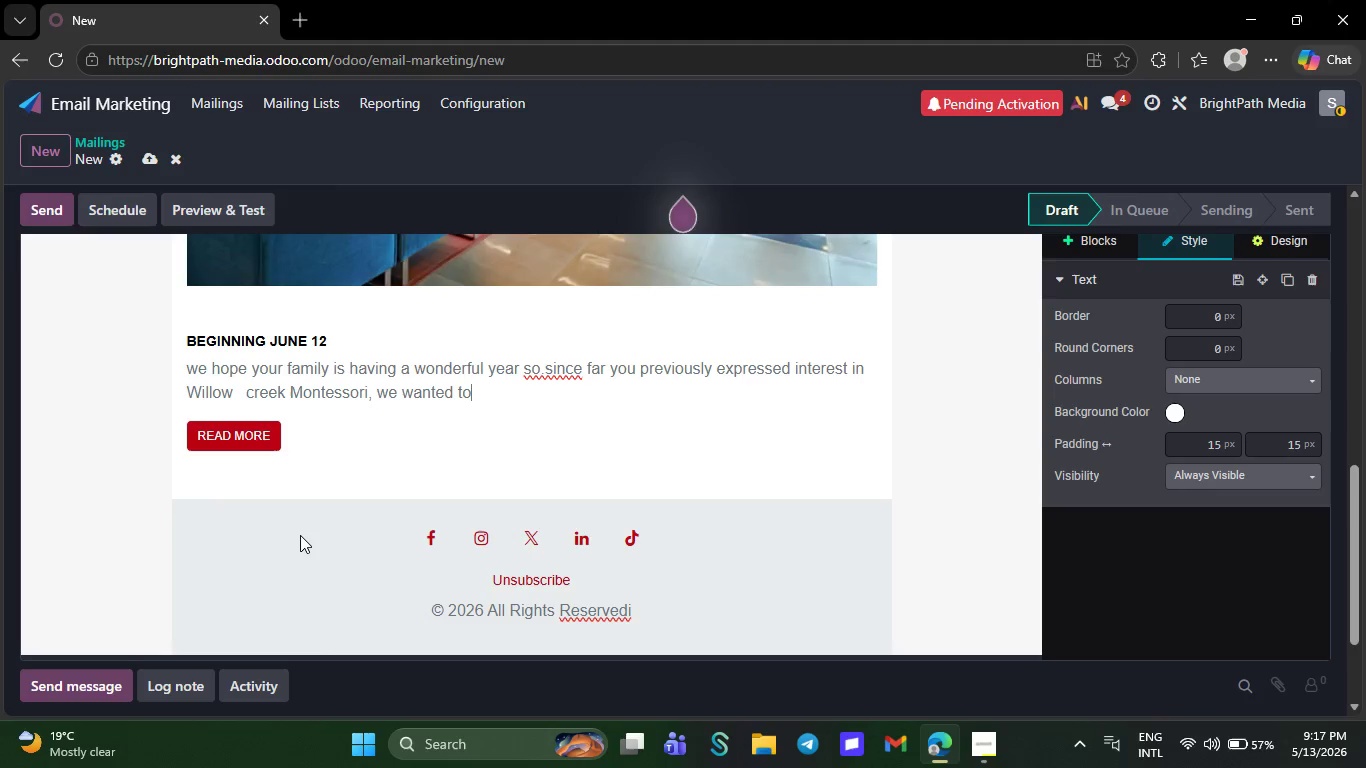 
wait(7.52)
 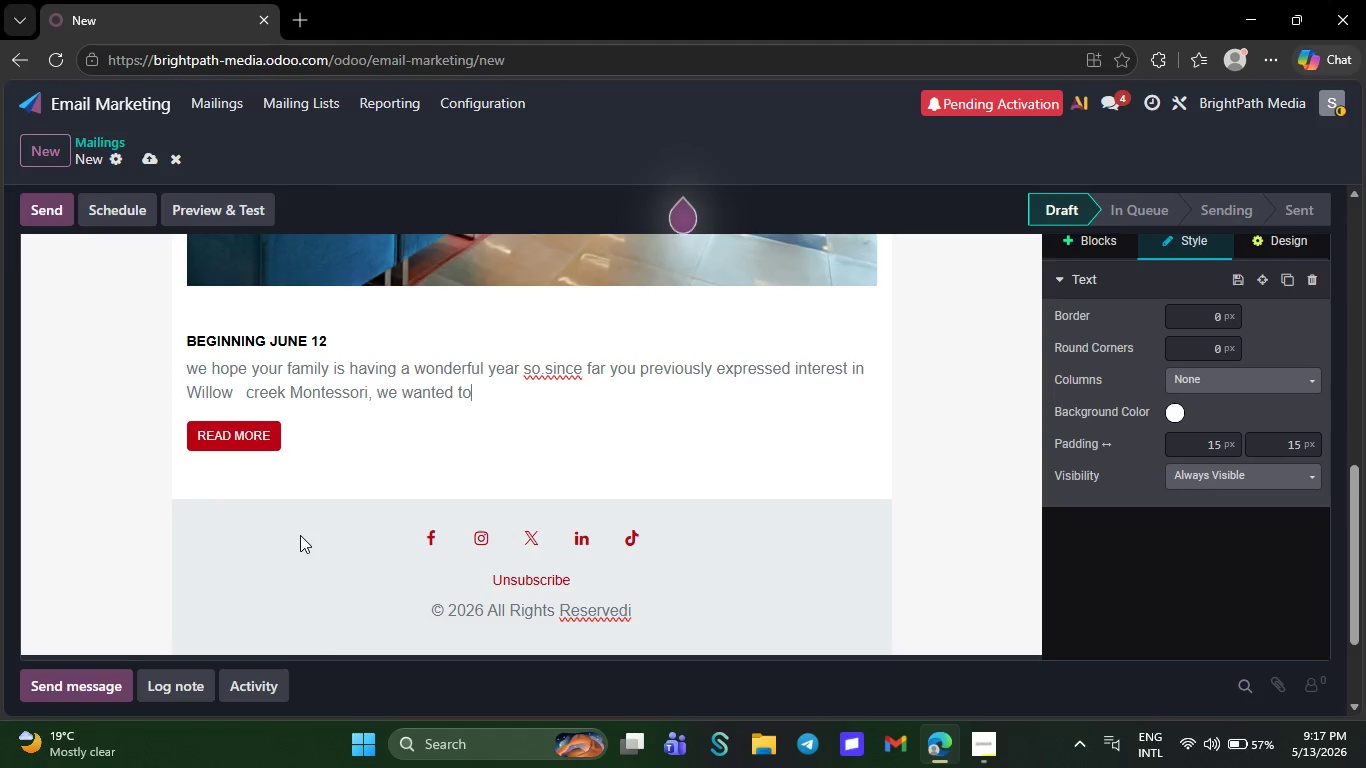 
key(Space)
 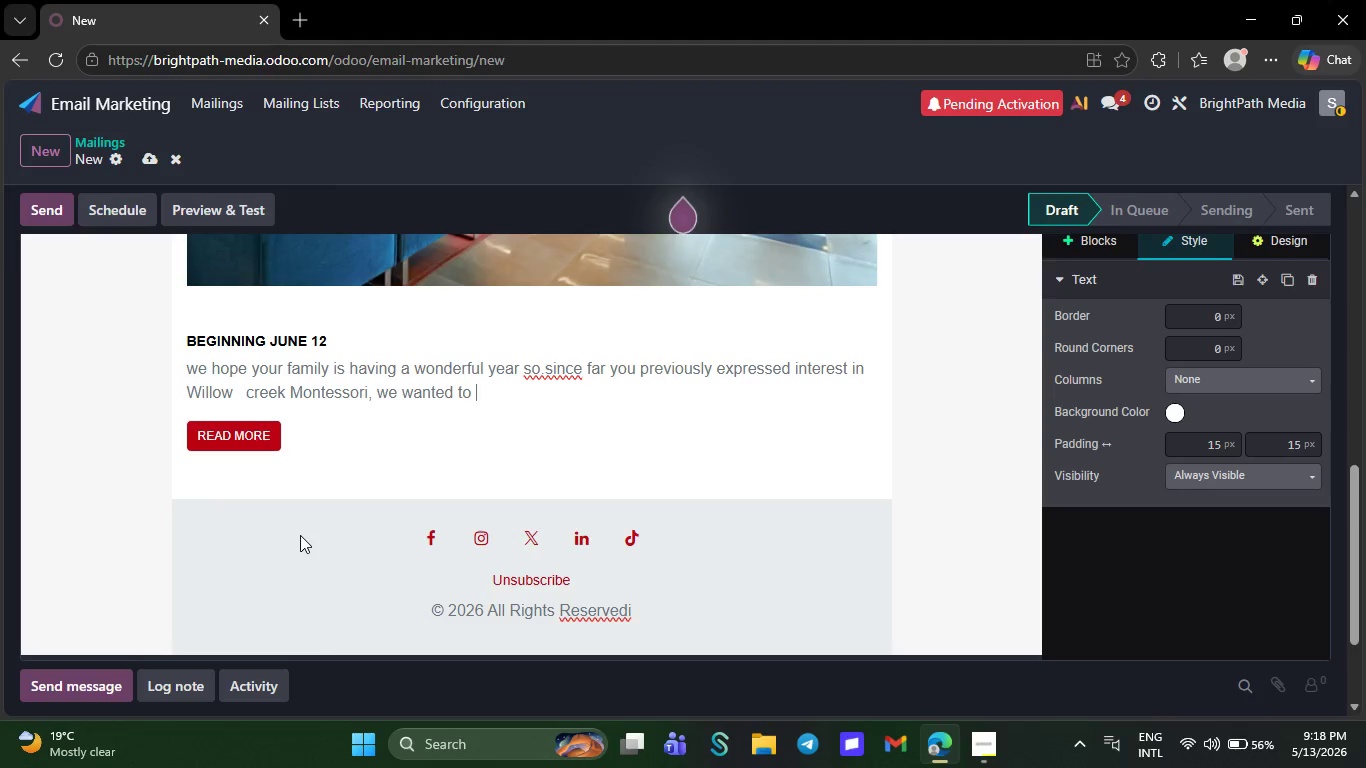 
wait(69.03)
 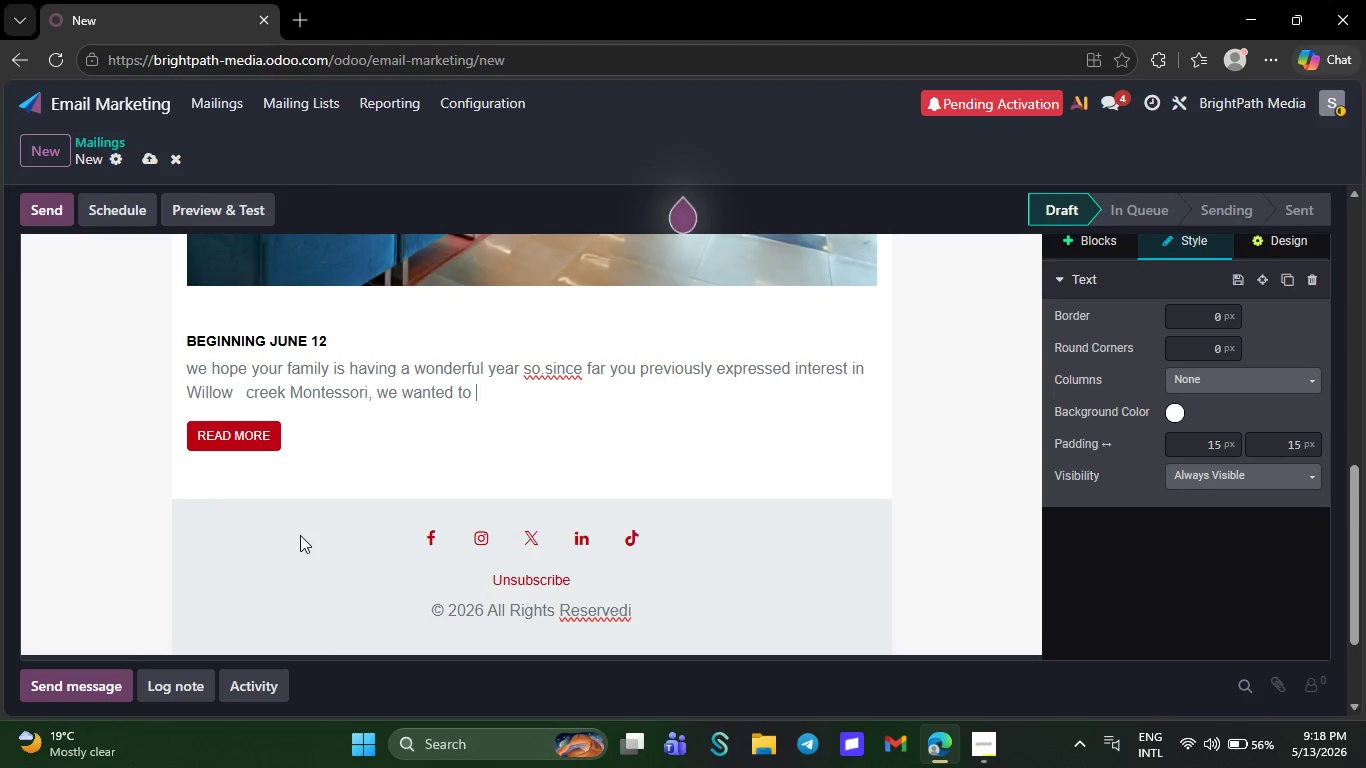 
type(per)
 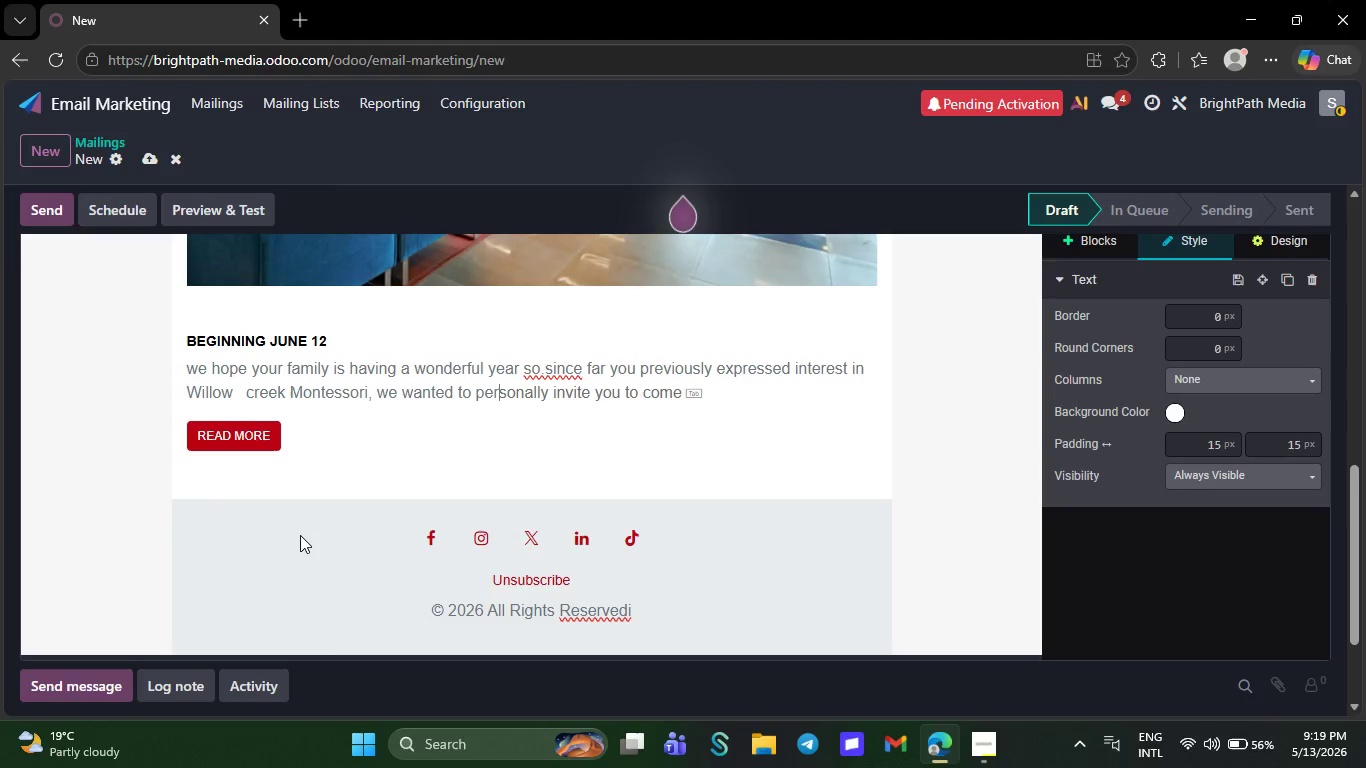 
wait(40.64)
 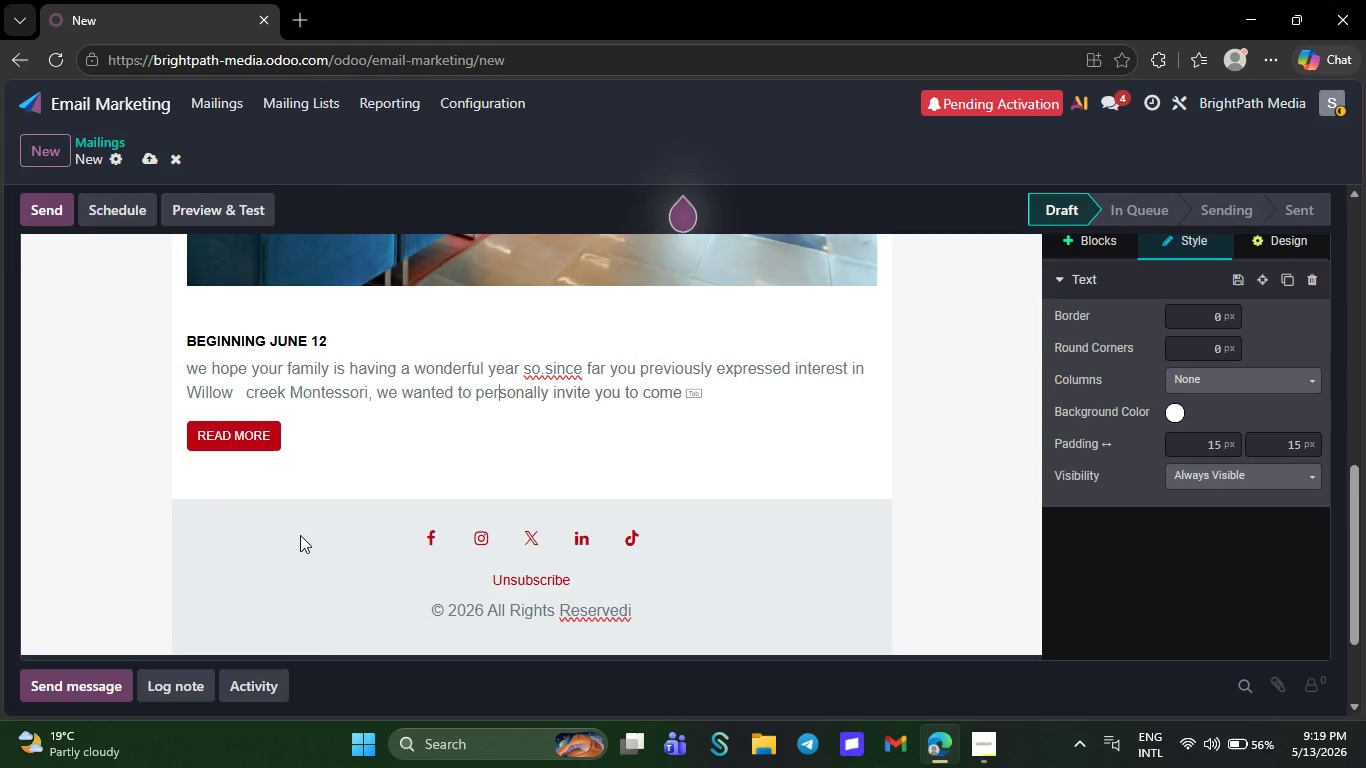 
key(Tab)
 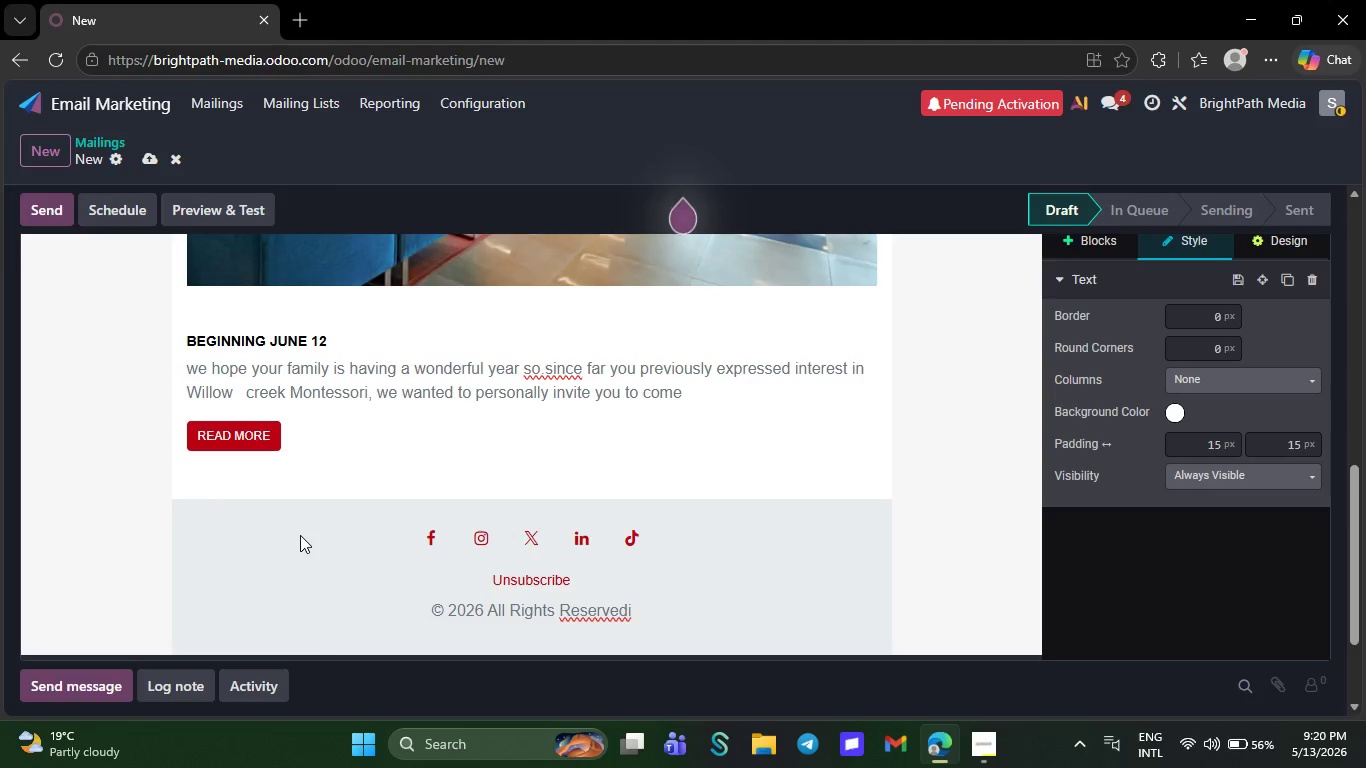 
wait(68.34)
 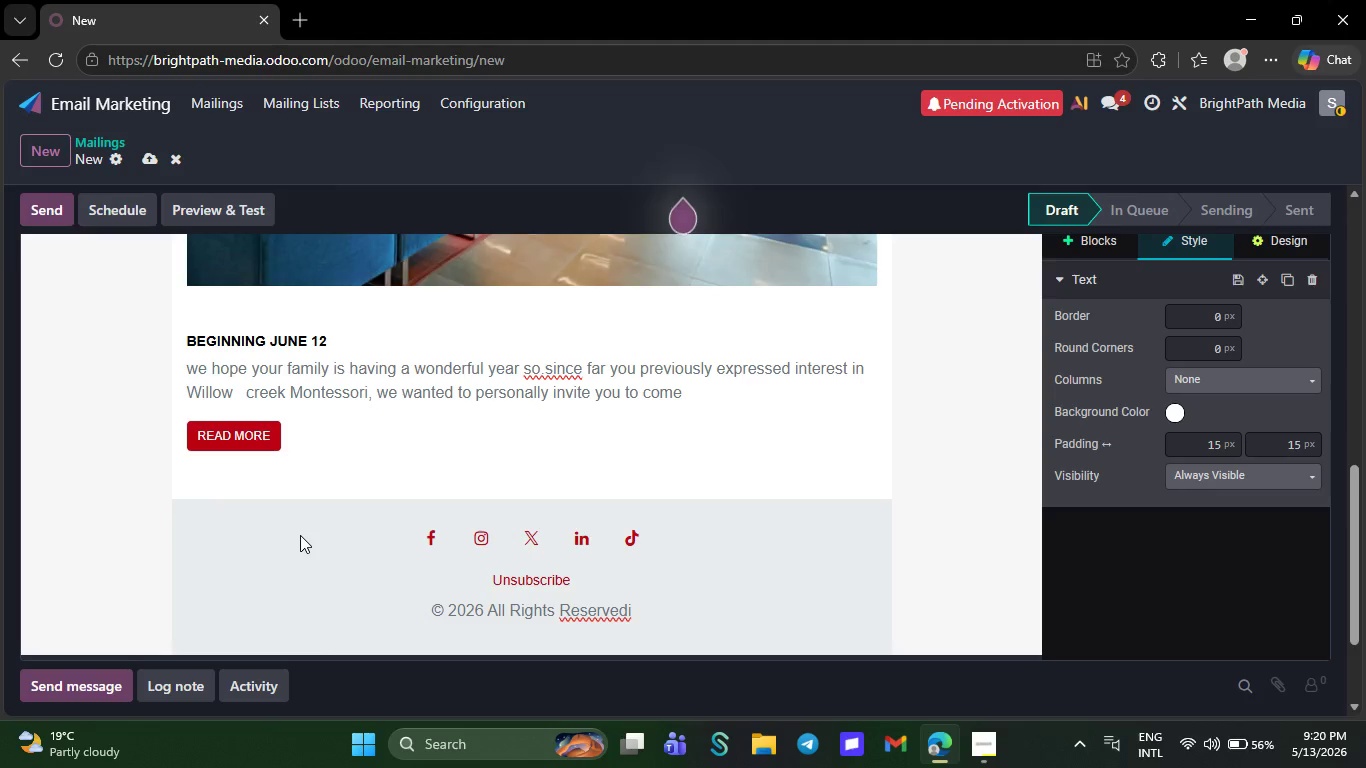 
key(Backspace)
 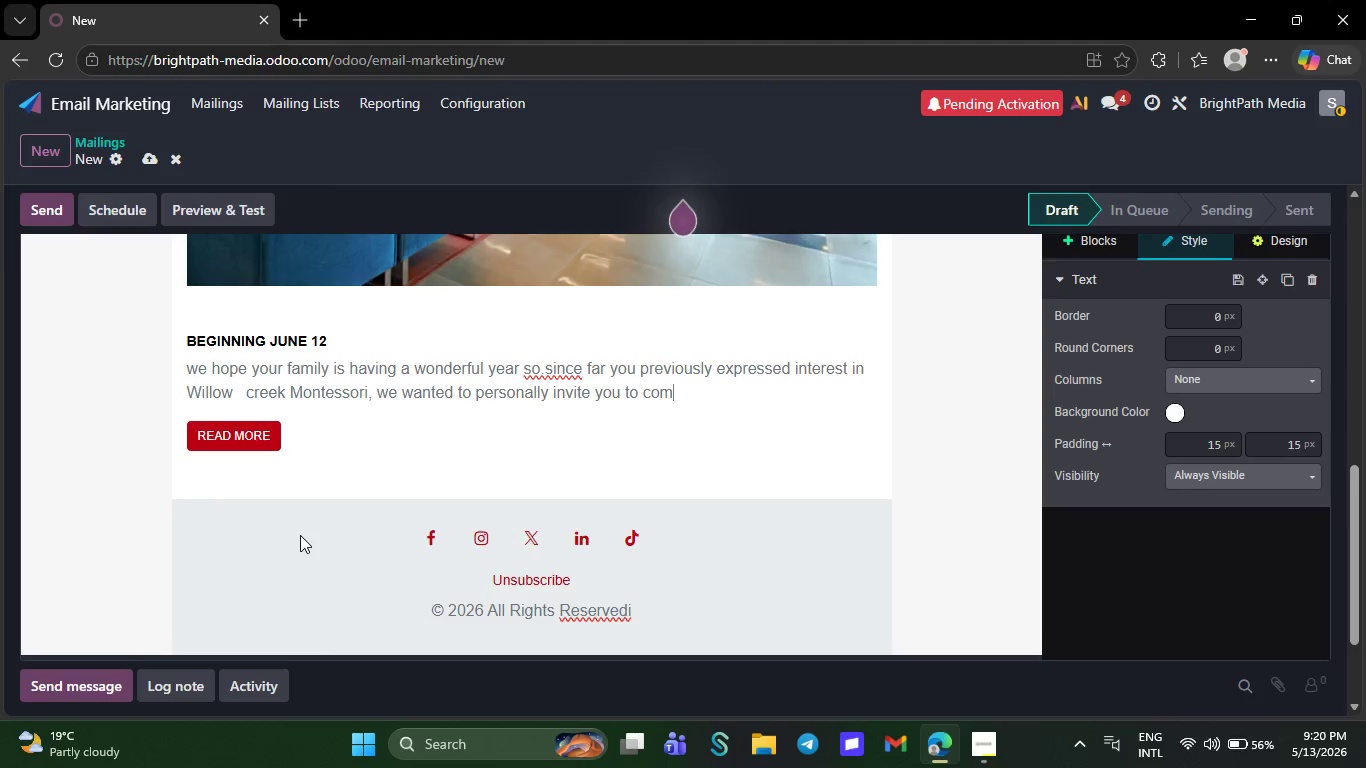 
key(Backspace)
 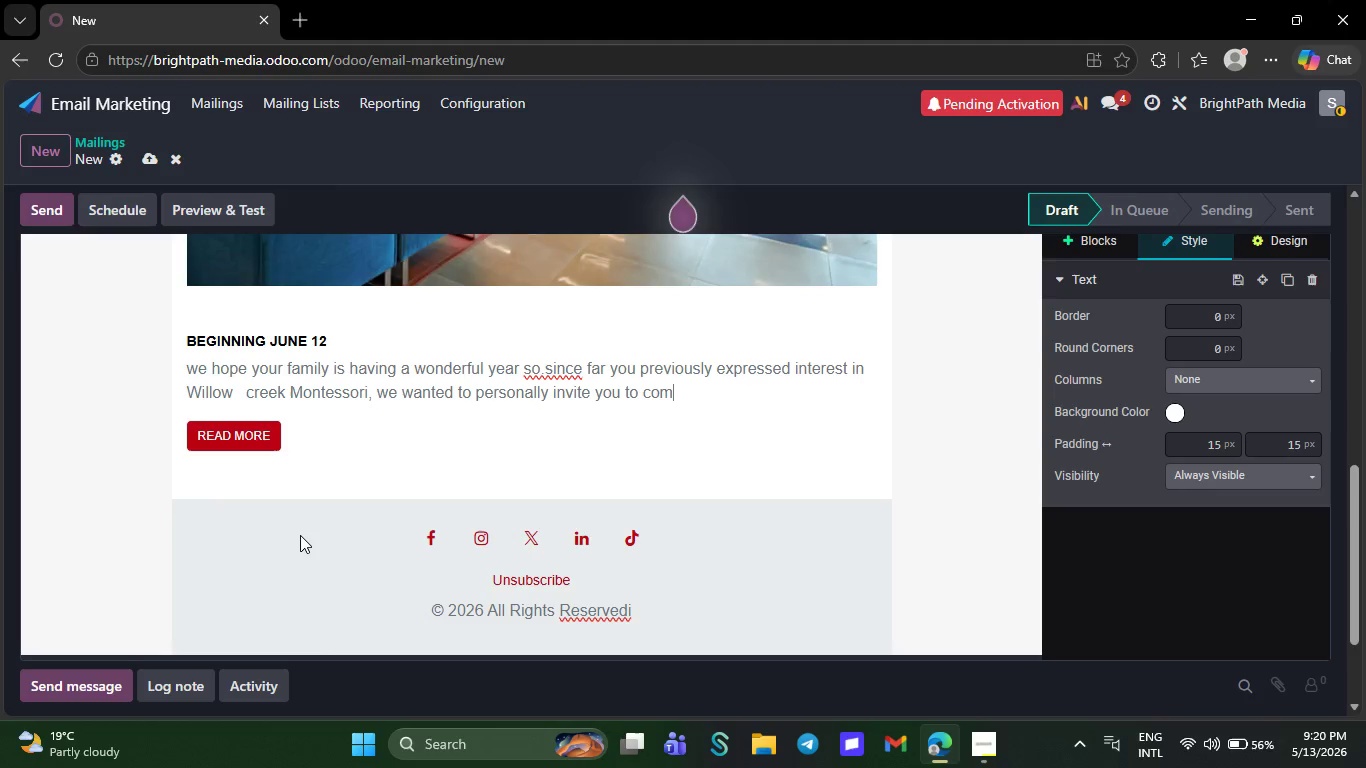 
key(Backspace)
 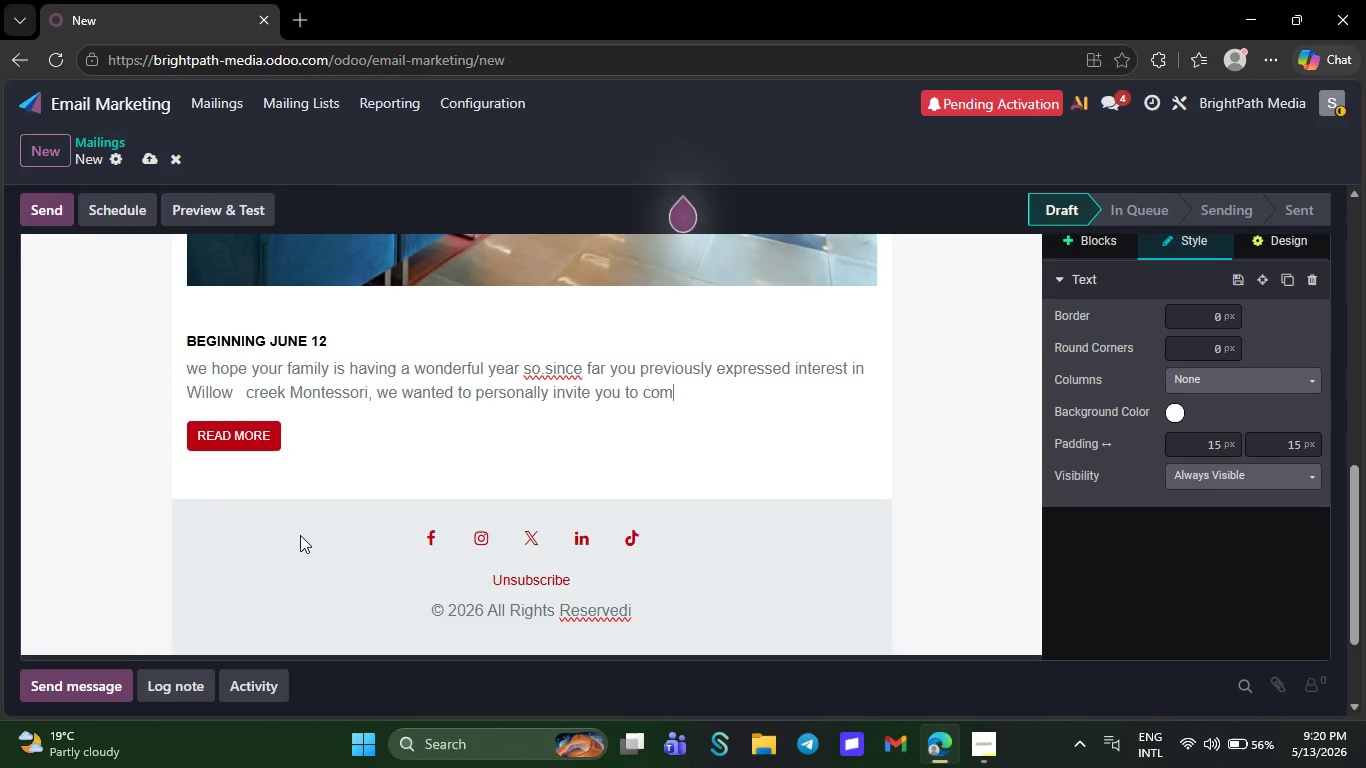 
key(Backspace)
 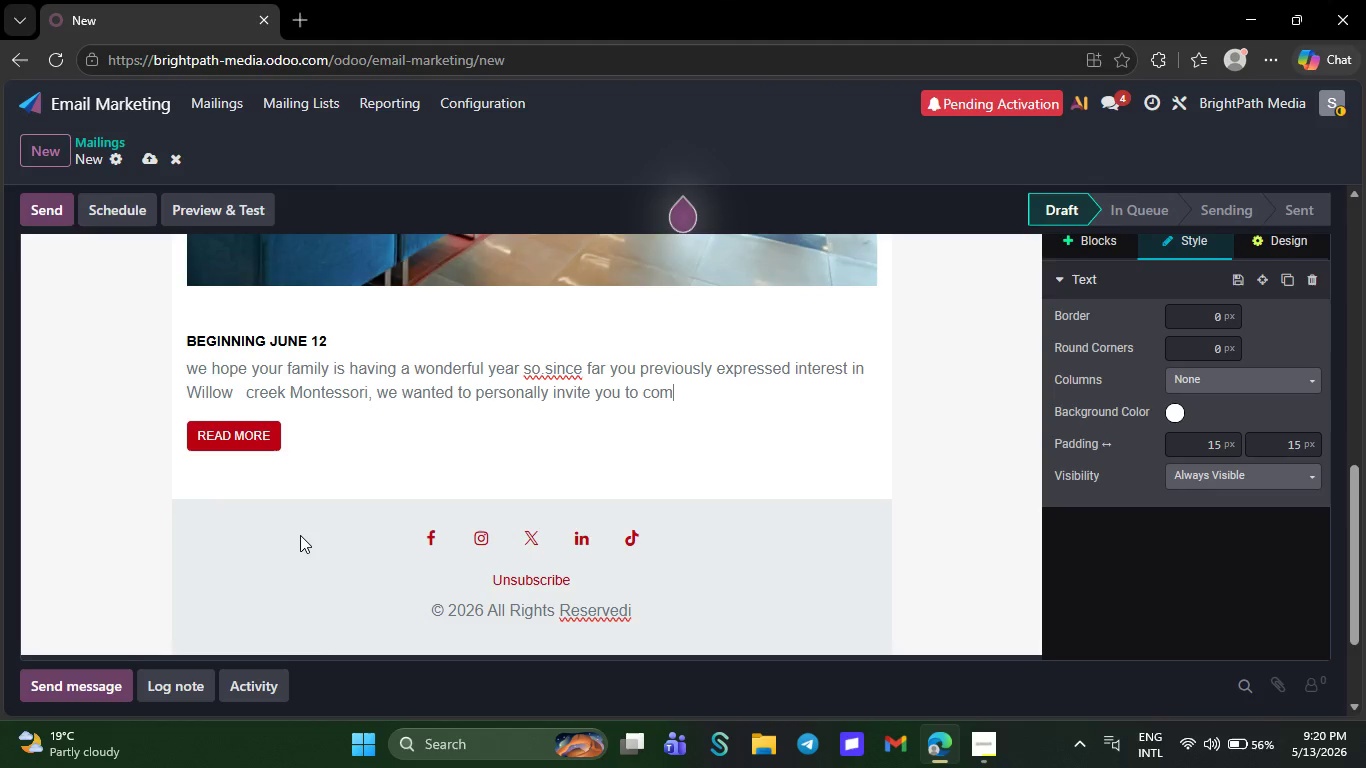 
key(Backspace)
 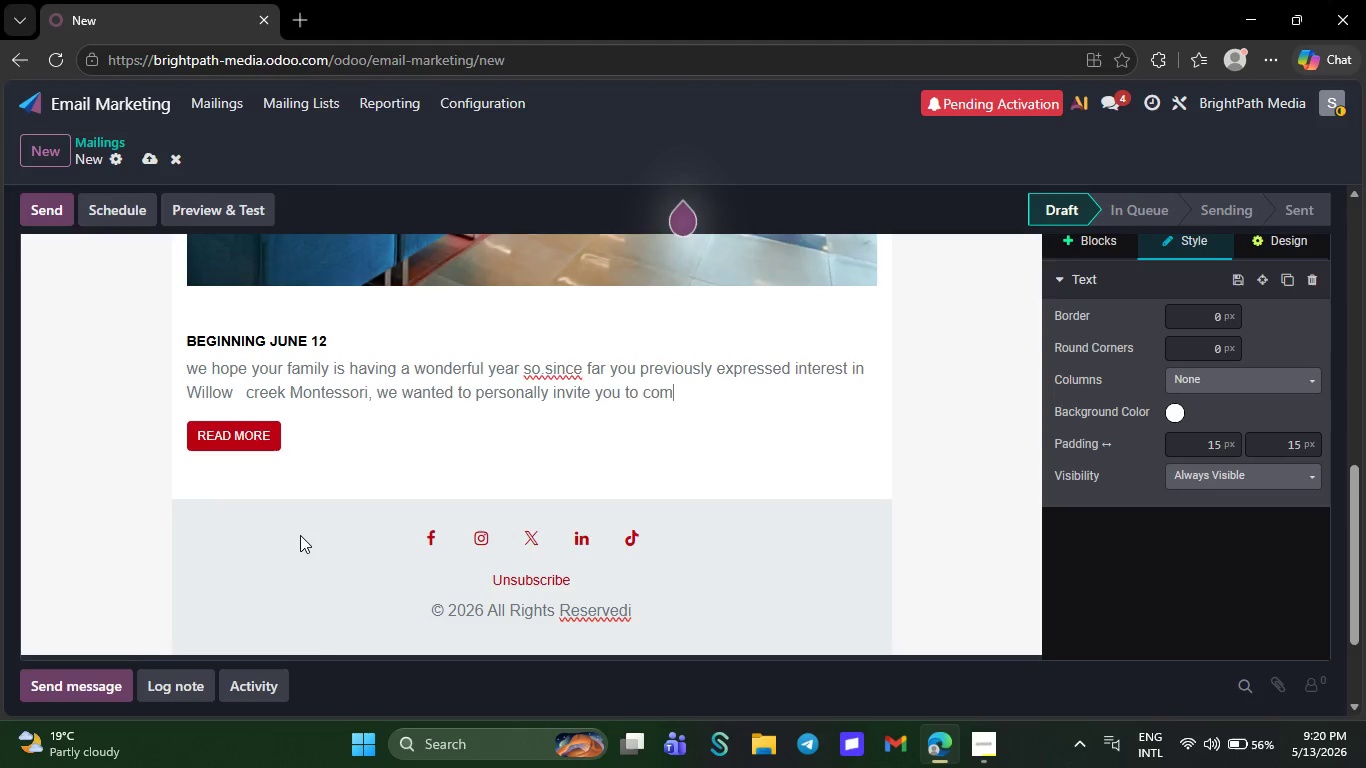 
key(Backspace)
 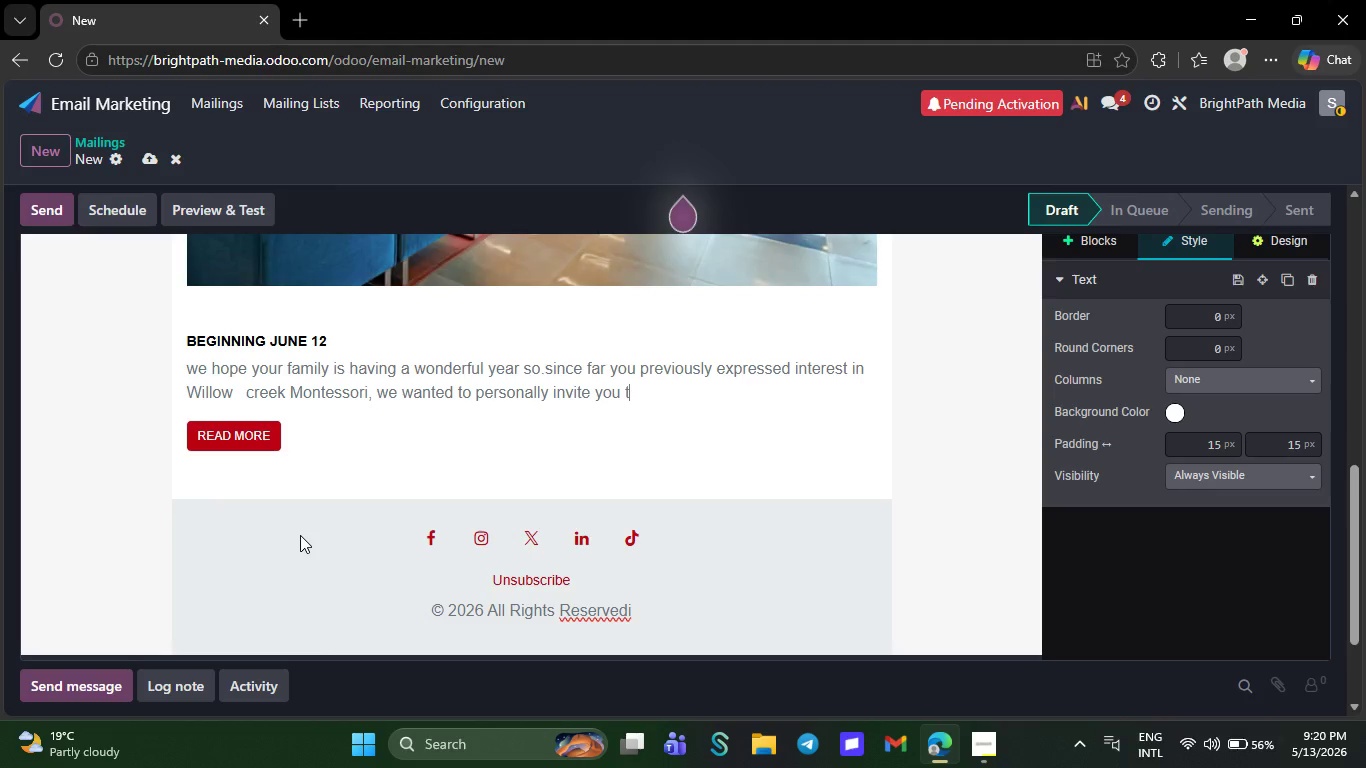 
key(Backspace)
 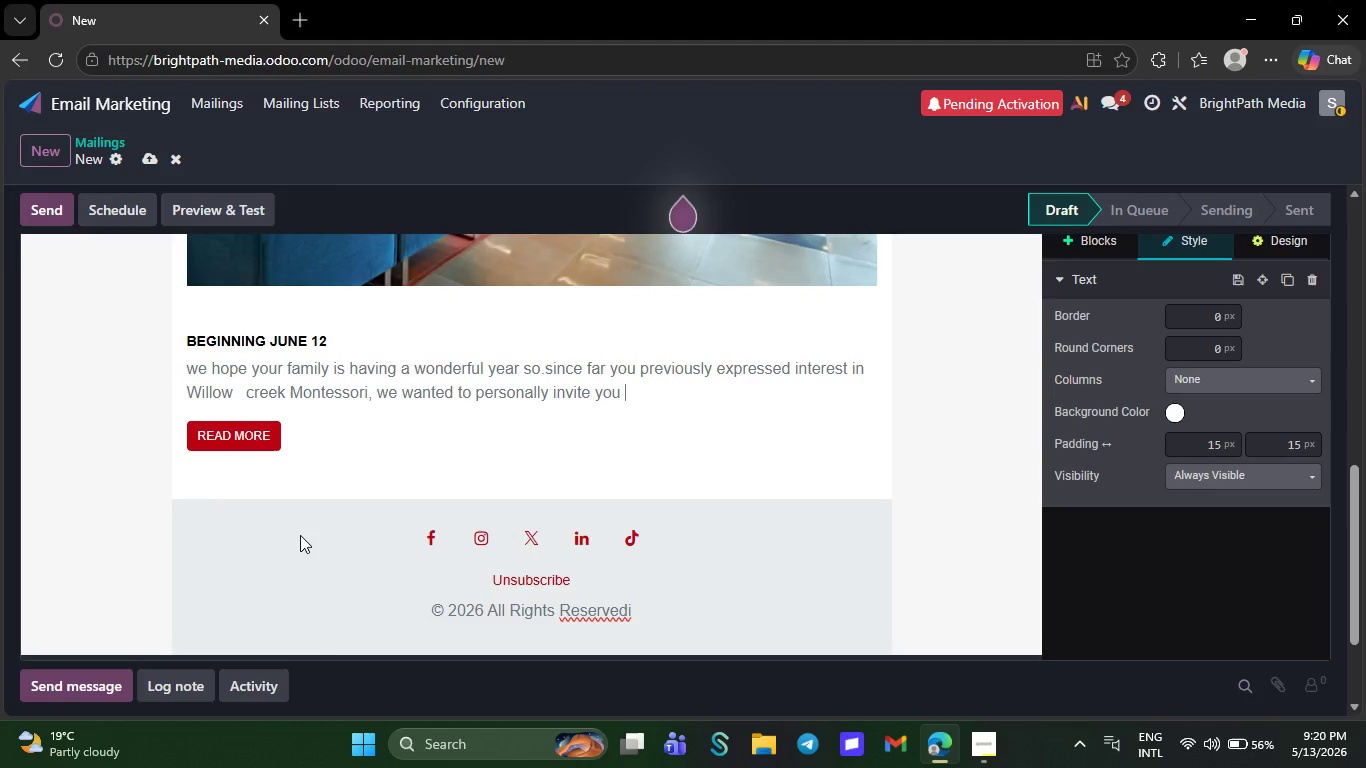 
key(Backspace)
 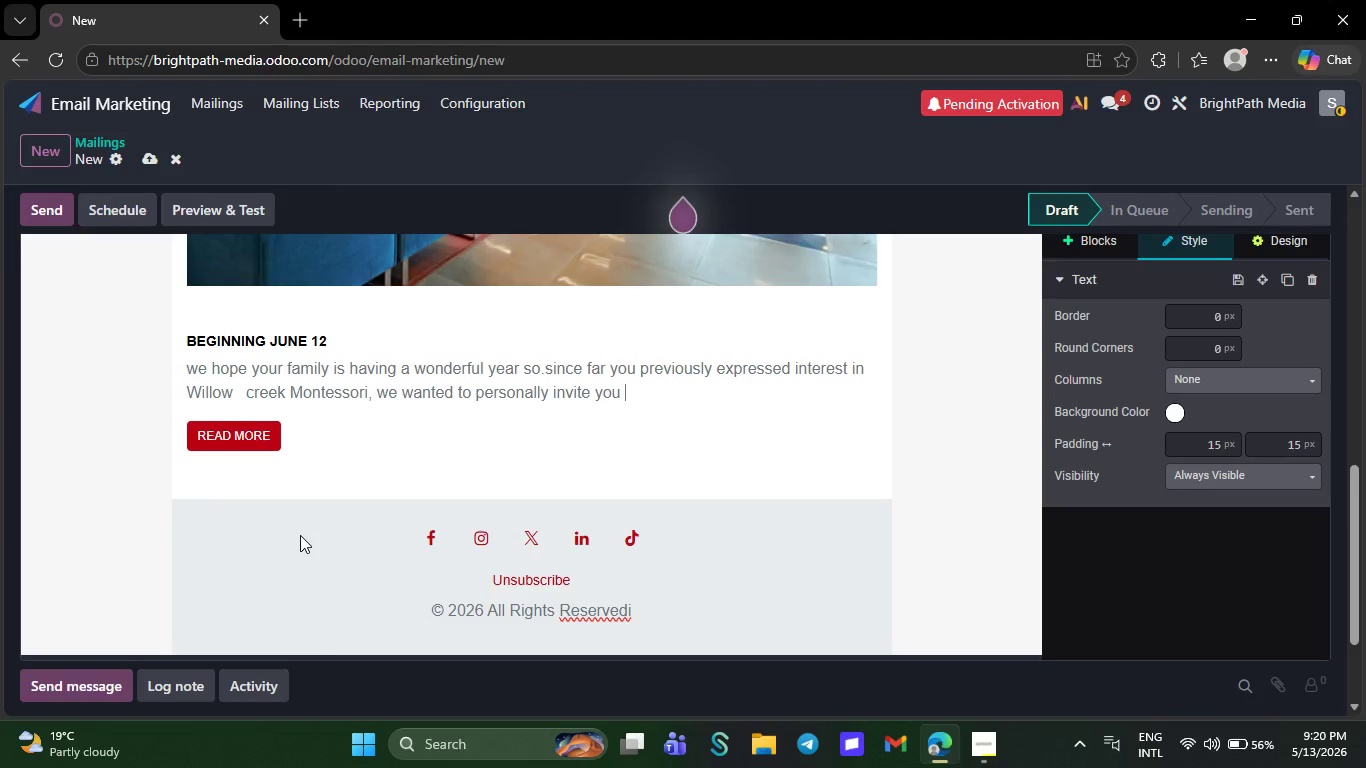 
key(Backspace)
 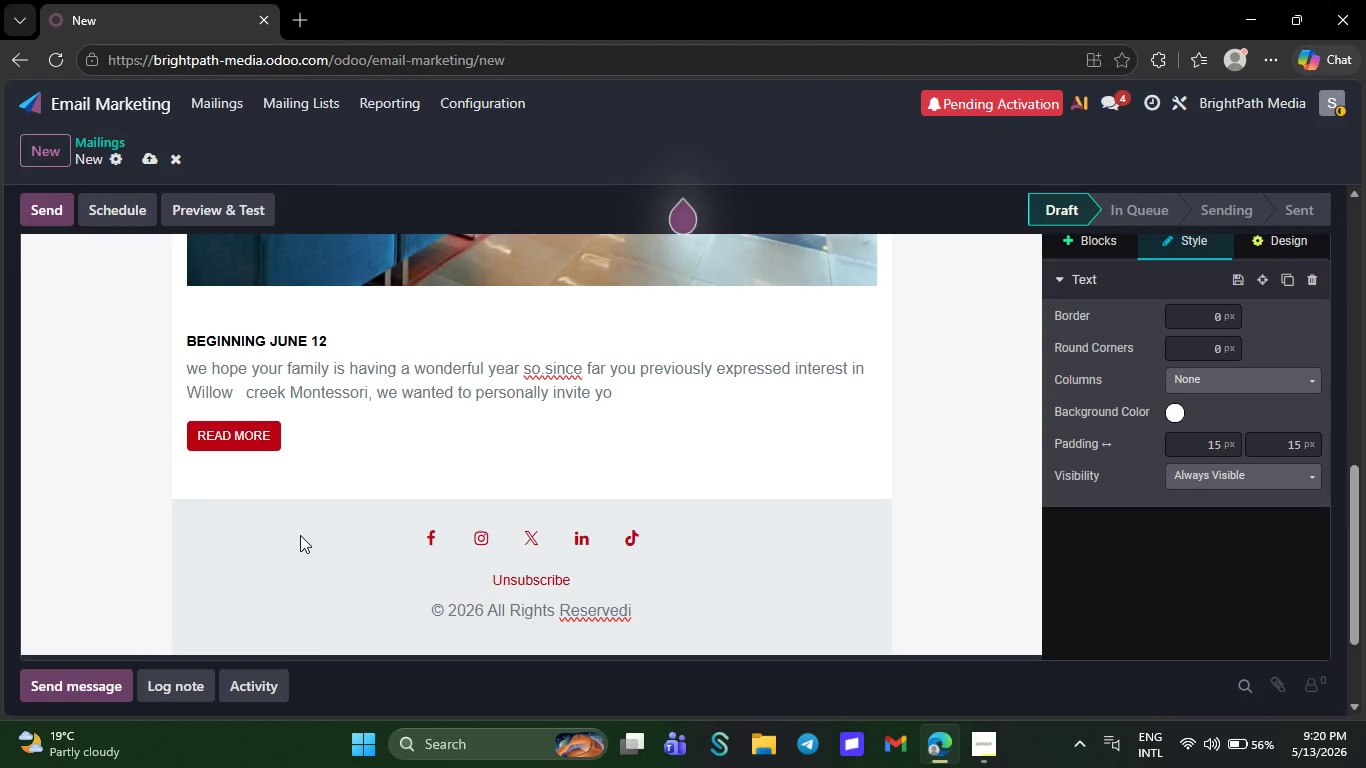 
key(Backspace)
 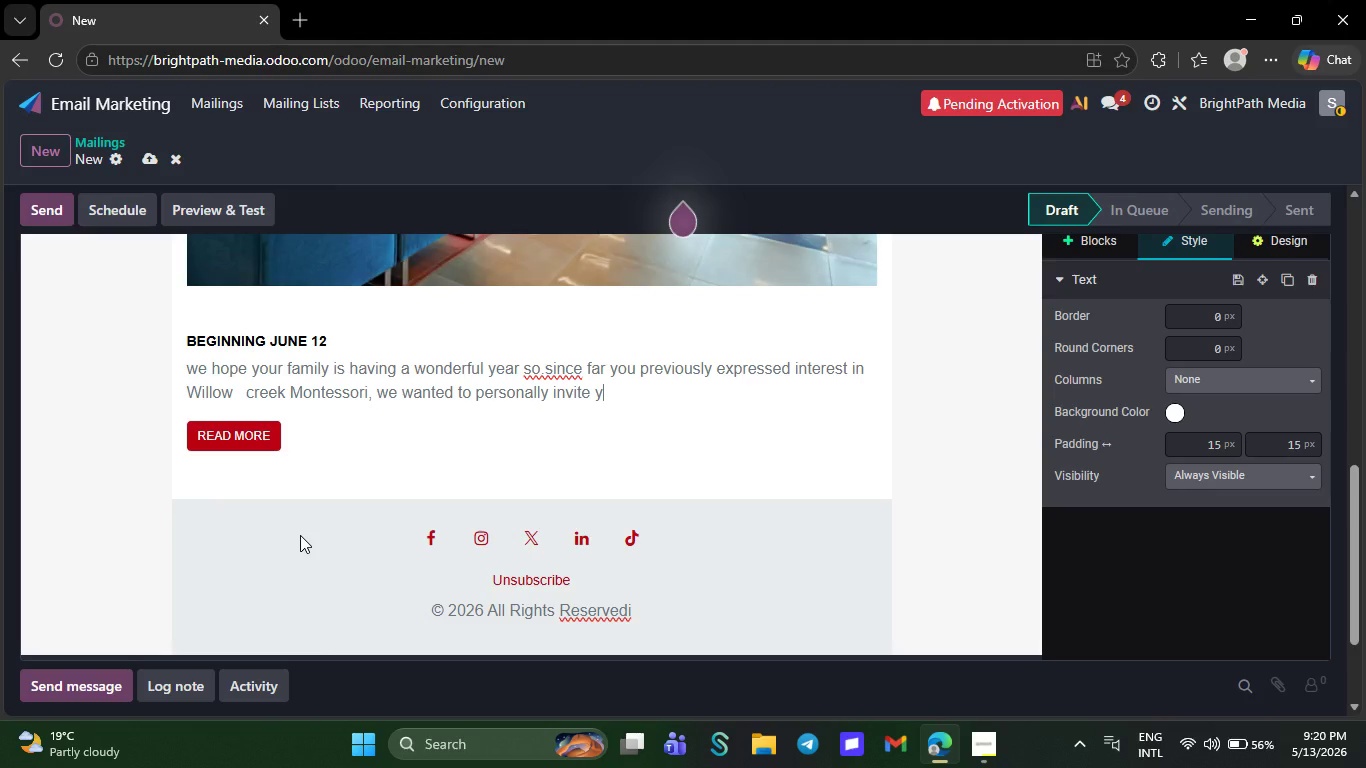 
key(Backspace)
 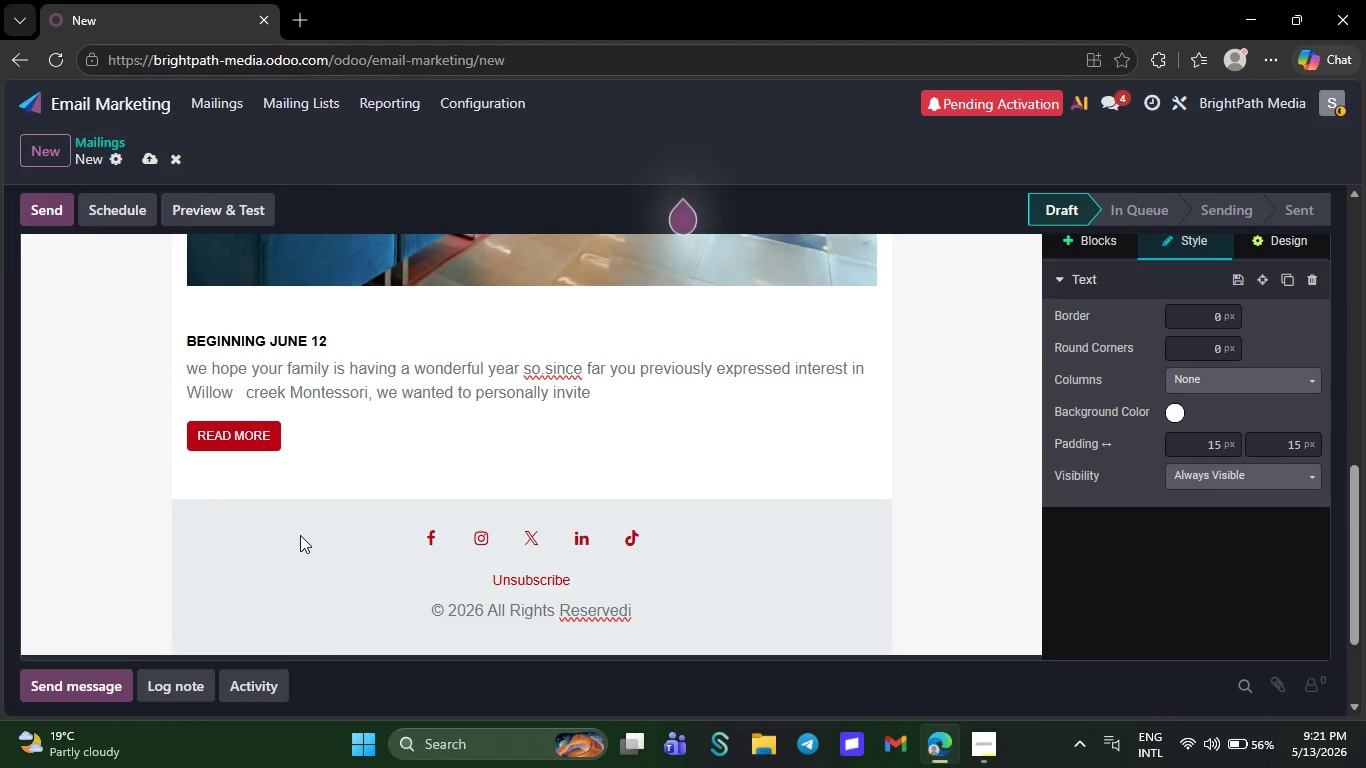 
wait(12.55)
 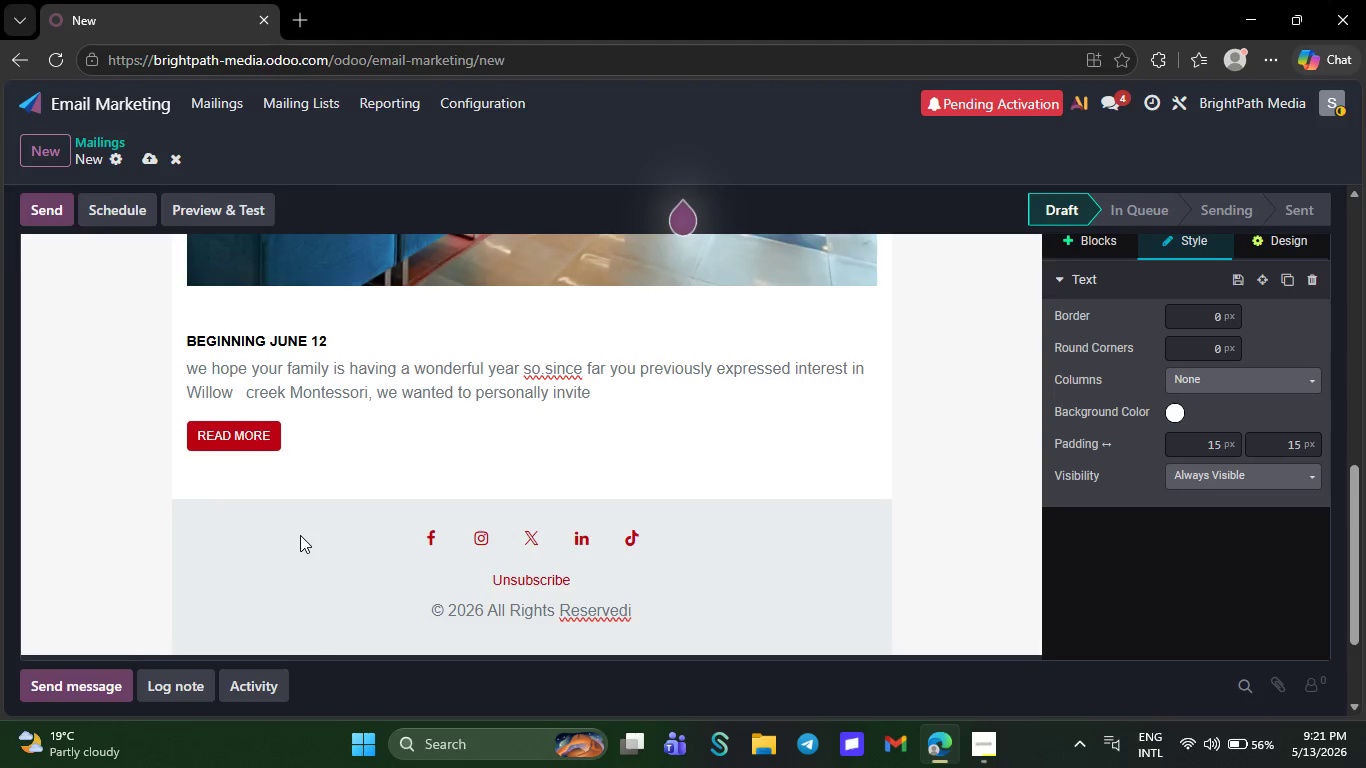 
hold_key(key=BracketLeft, duration=0.36)
 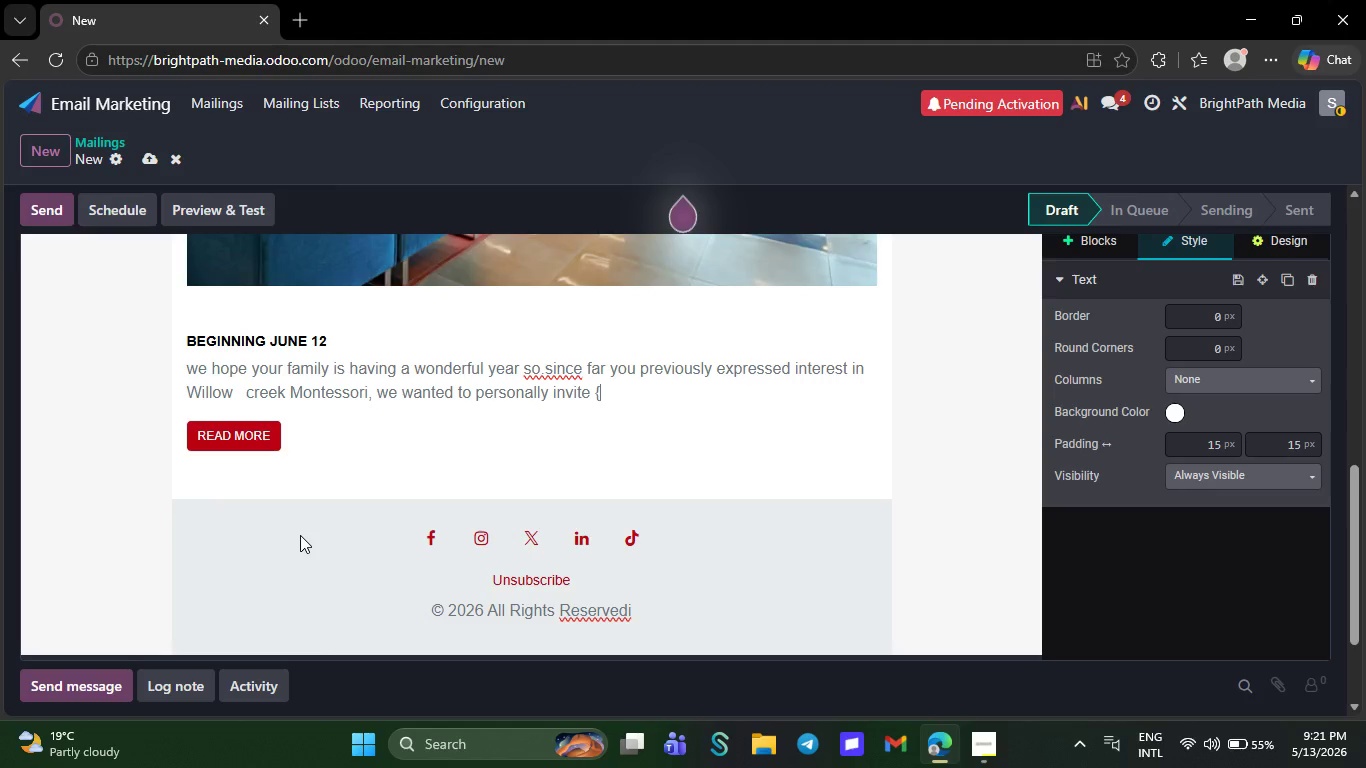 
key(Shift+BracketLeft)
 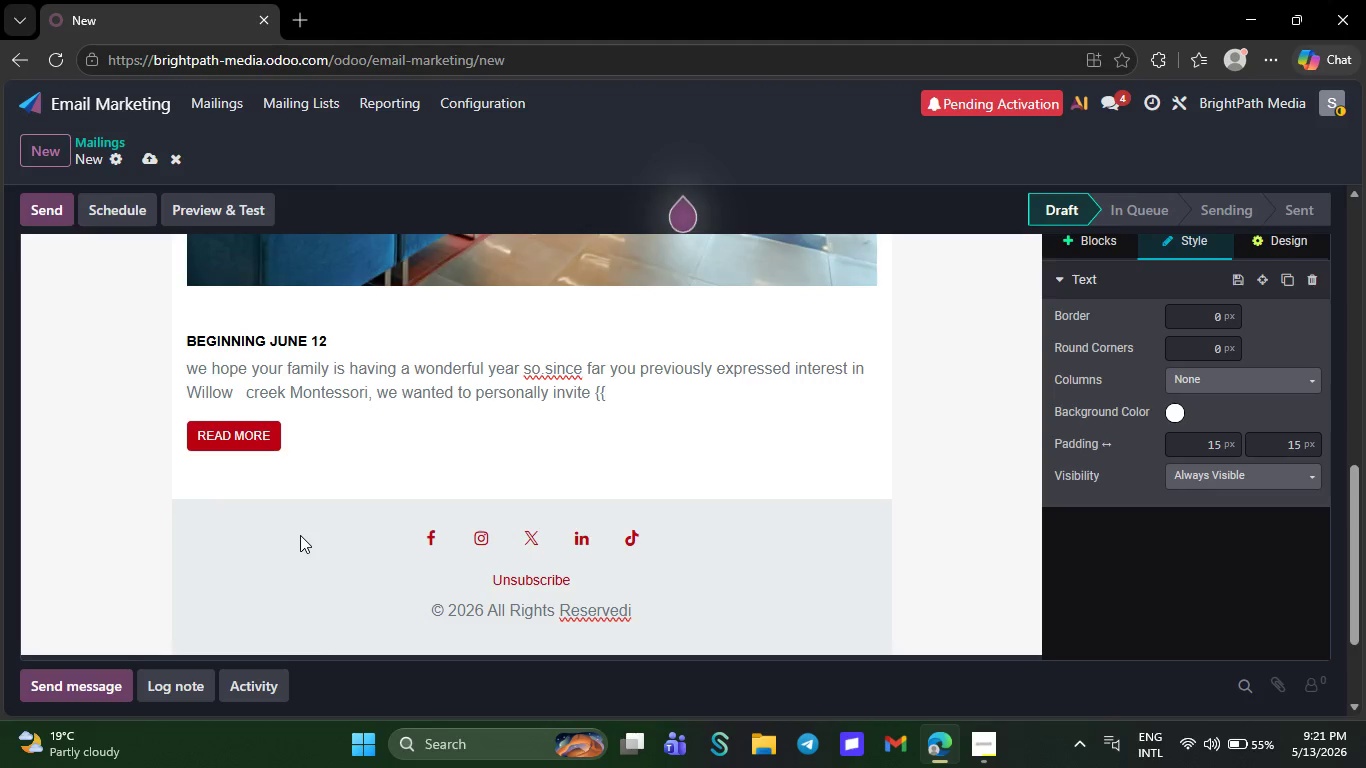 
key(CapsLock)
 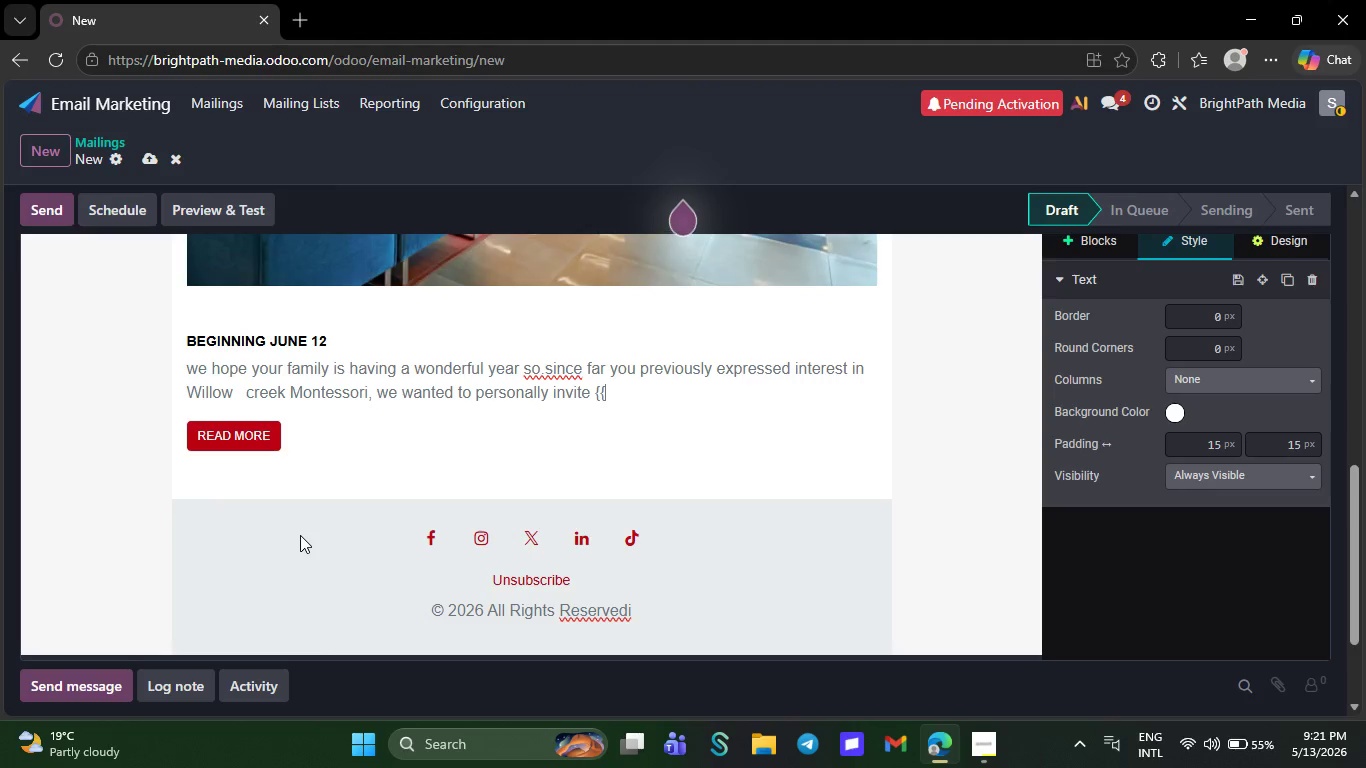 
key(C)
 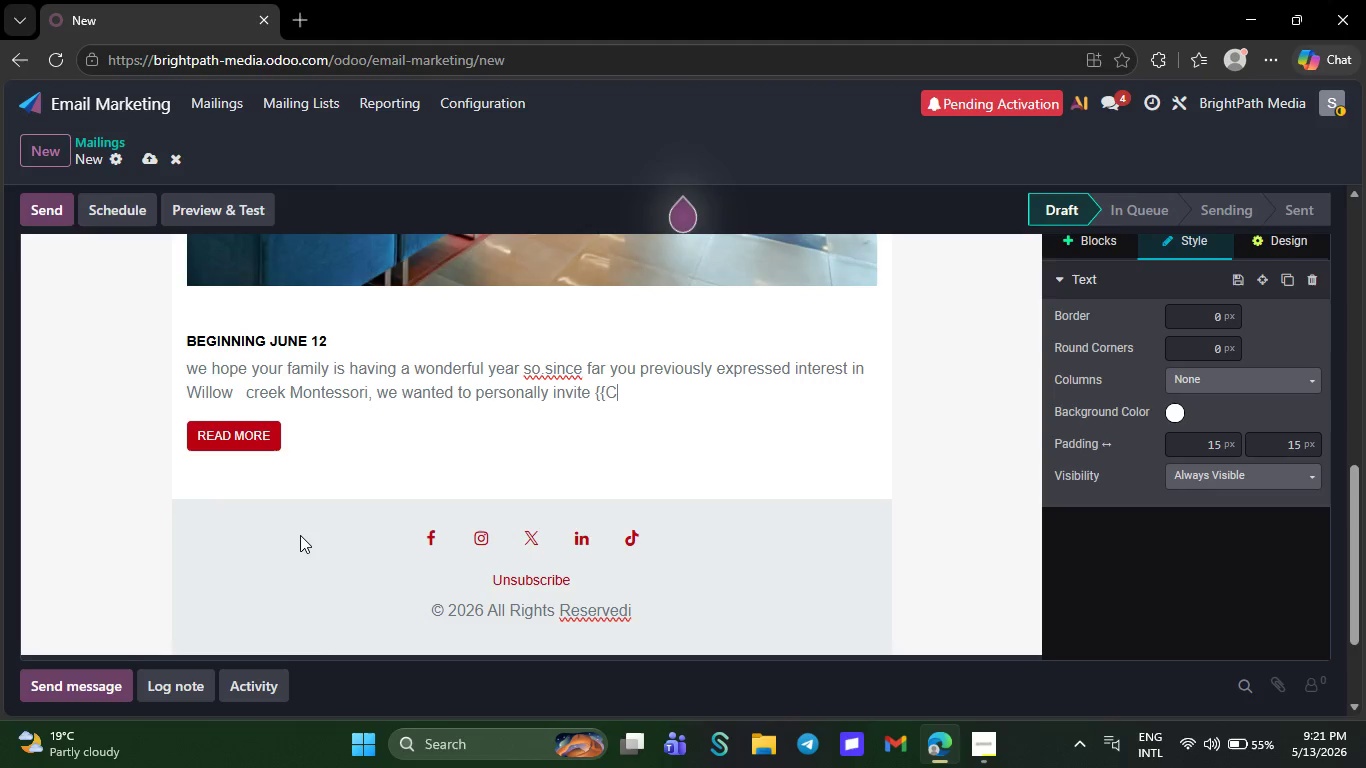 
key(CapsLock)
 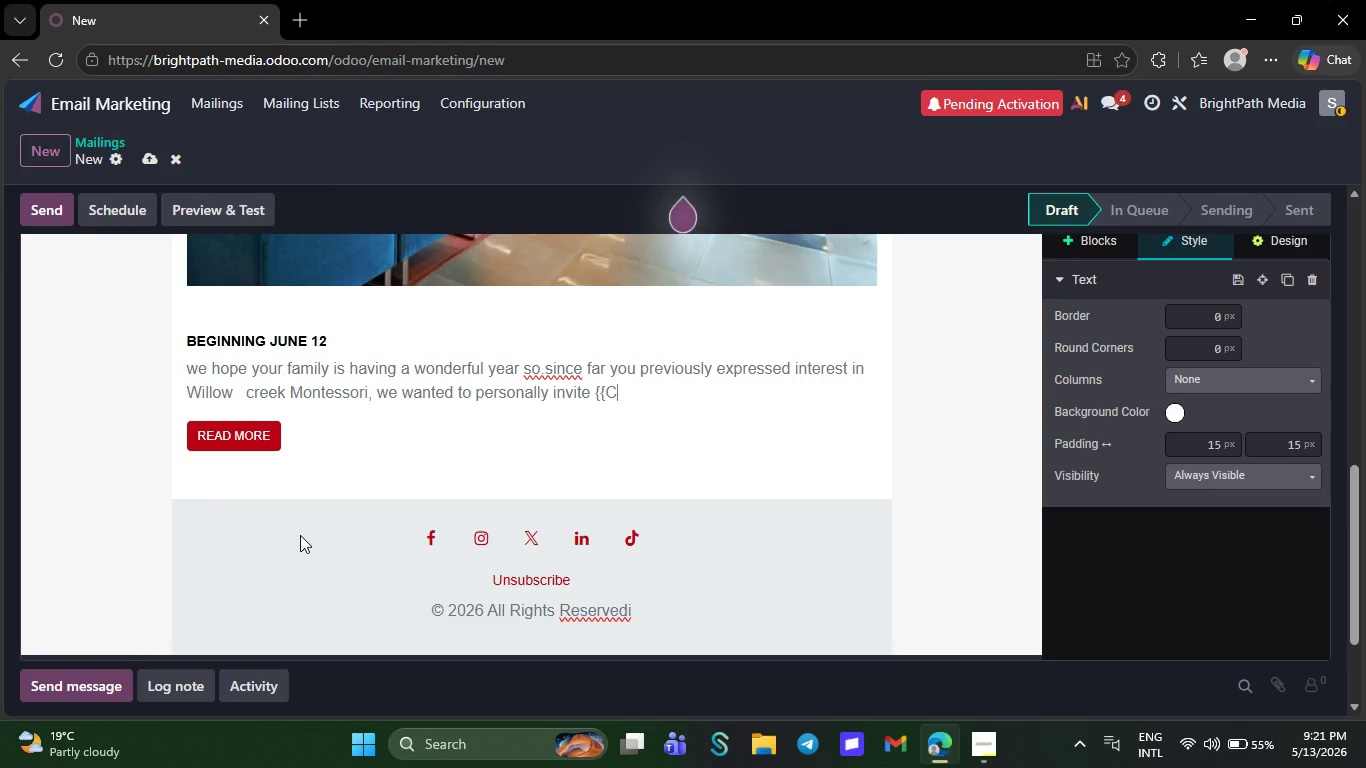 
type(hild)
 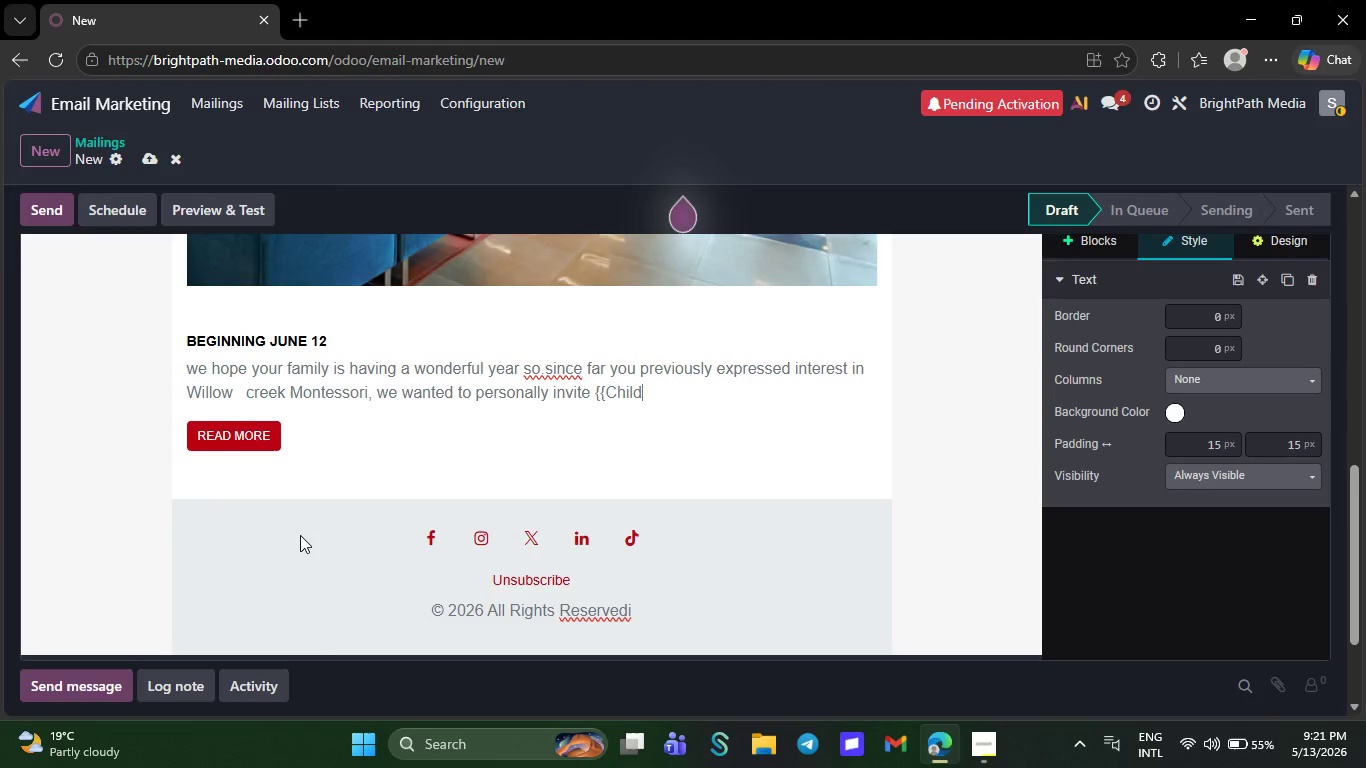 
type( ne)
key(Backspace)
 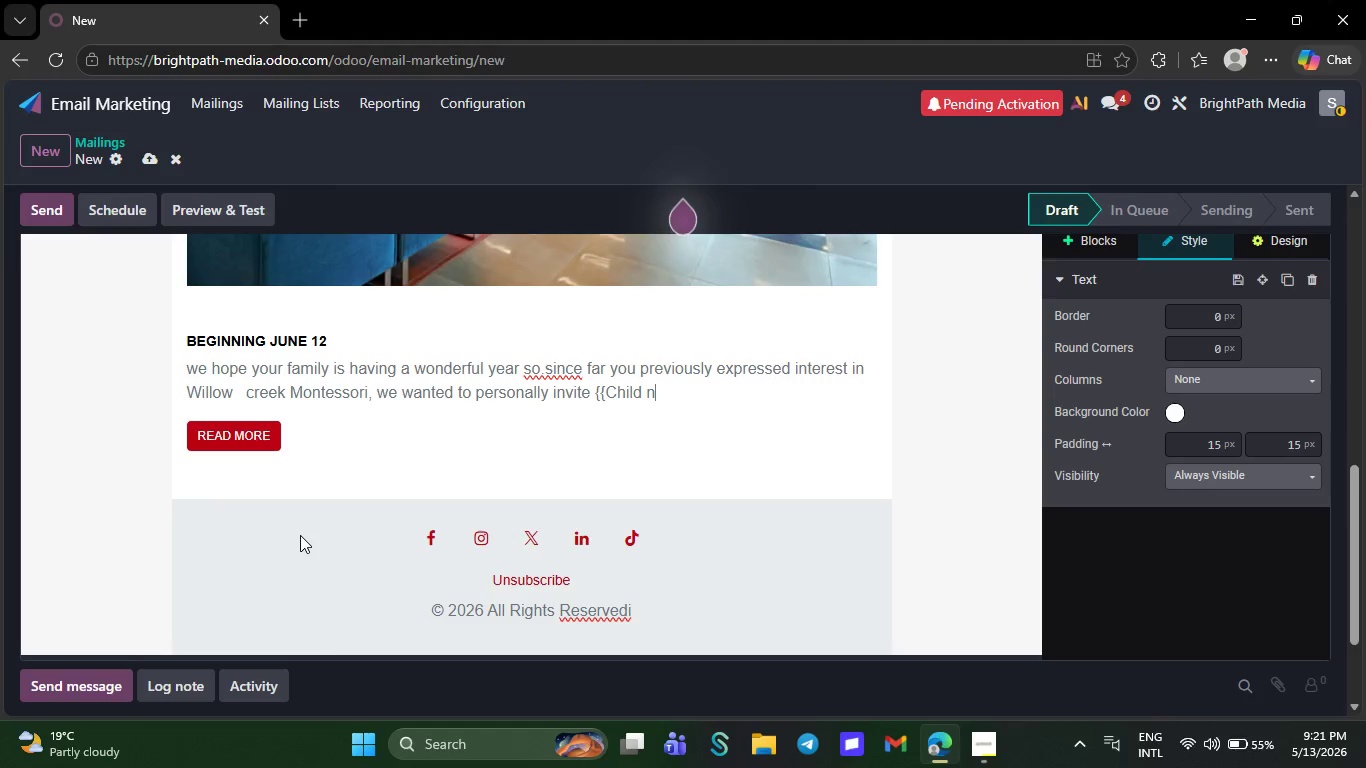 
key(Backspace)
type(NE)
key(Backspace)
type(ame)
 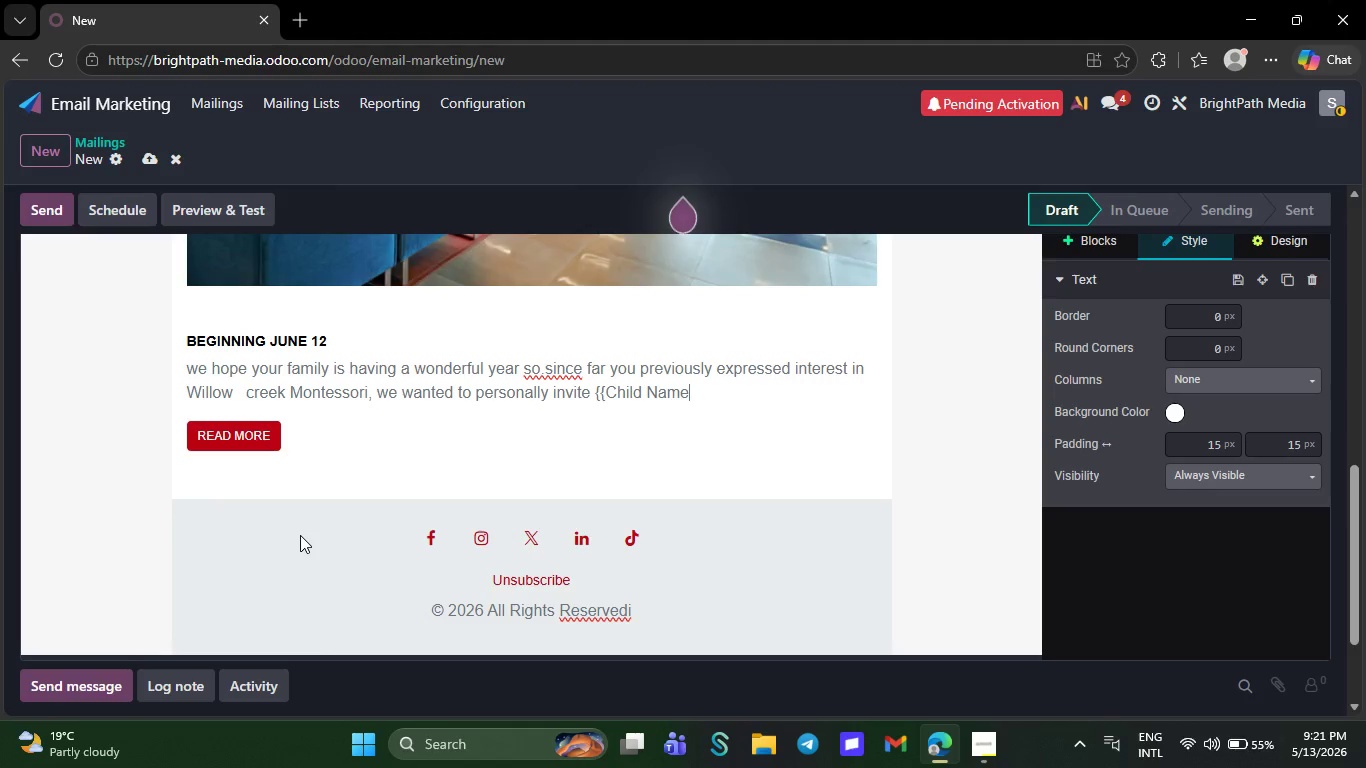 
wait(10.59)
 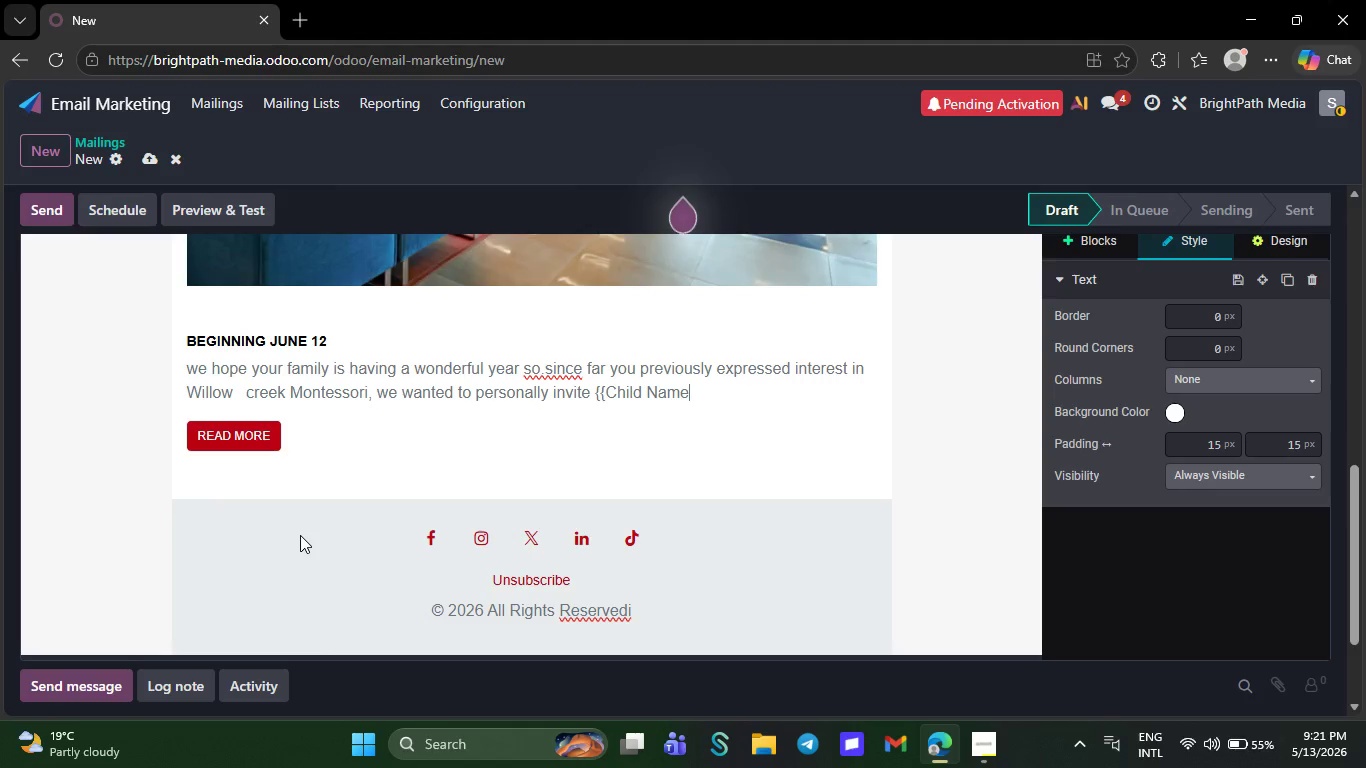 
key(BracketRight)
 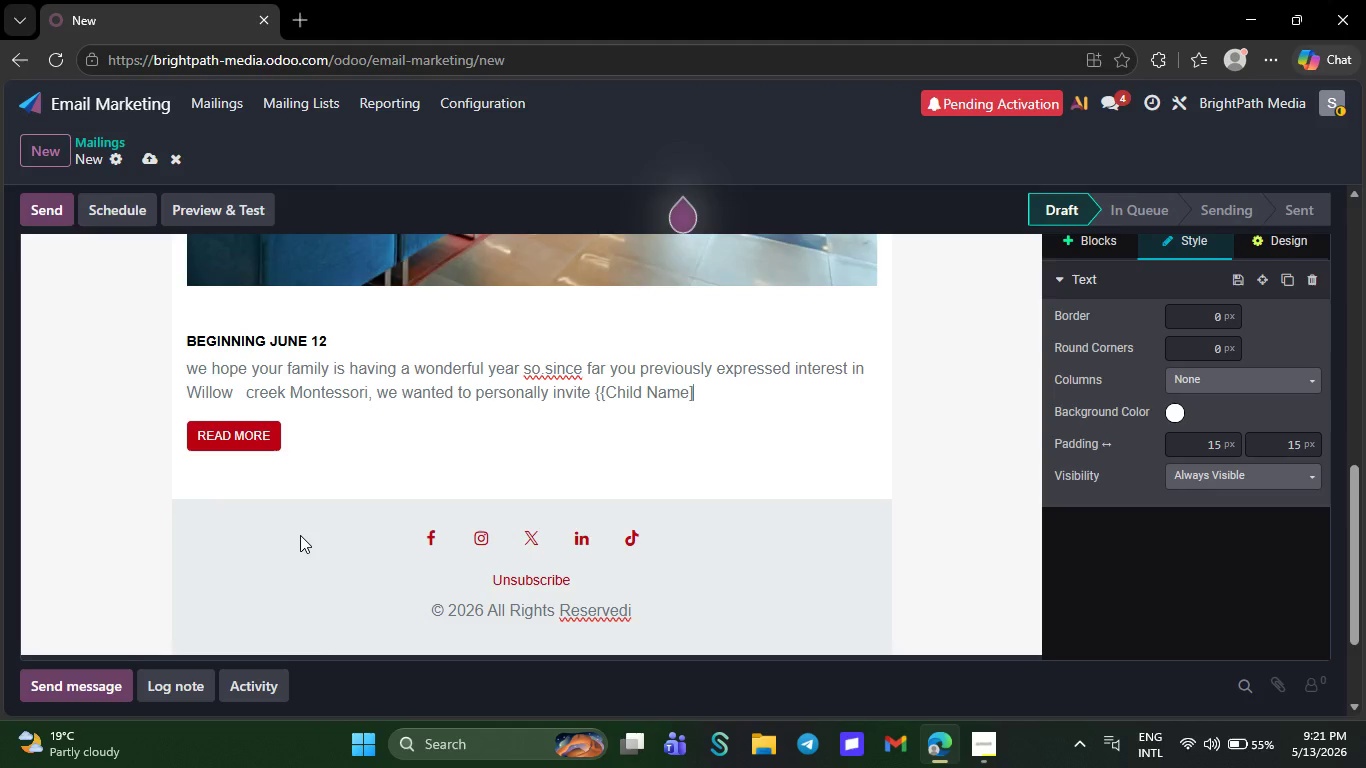 
key(BracketRight)
 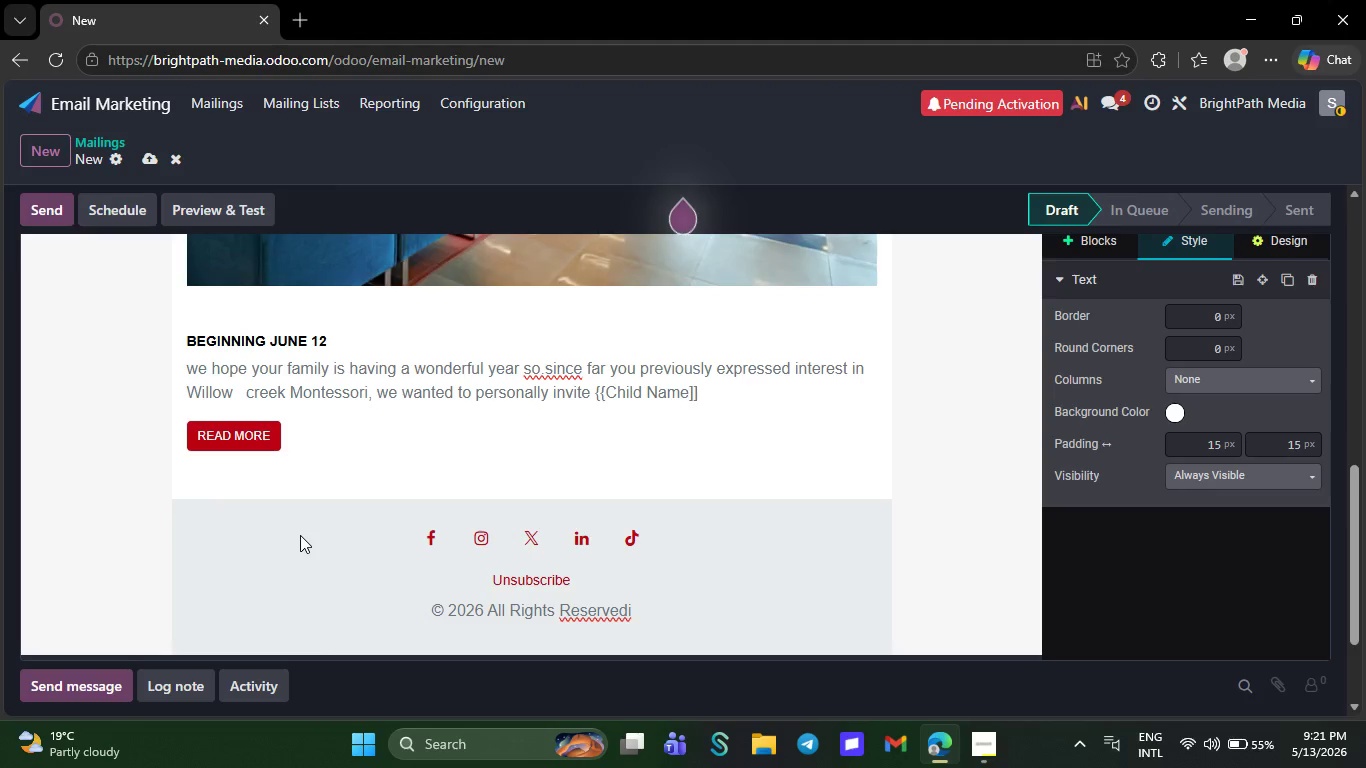 
key(Backspace)
 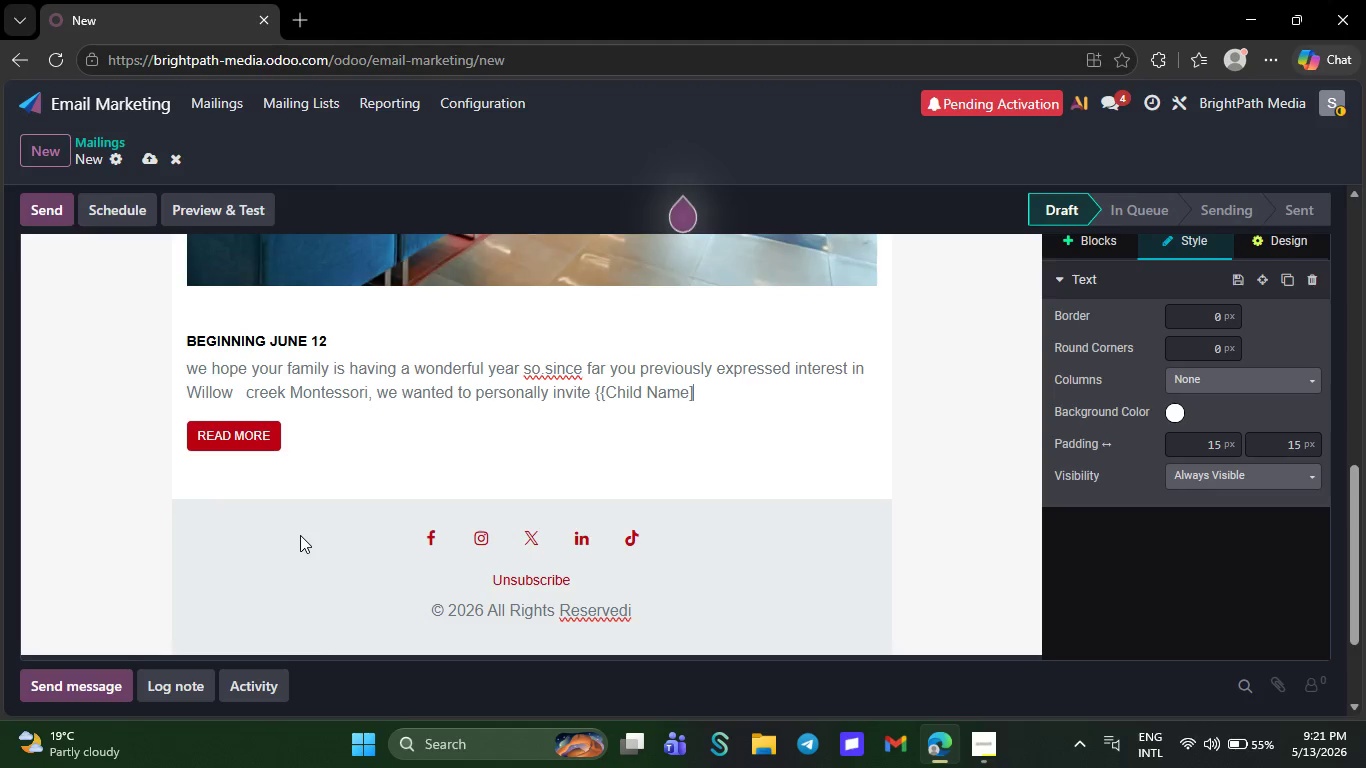 
key(Backspace)
 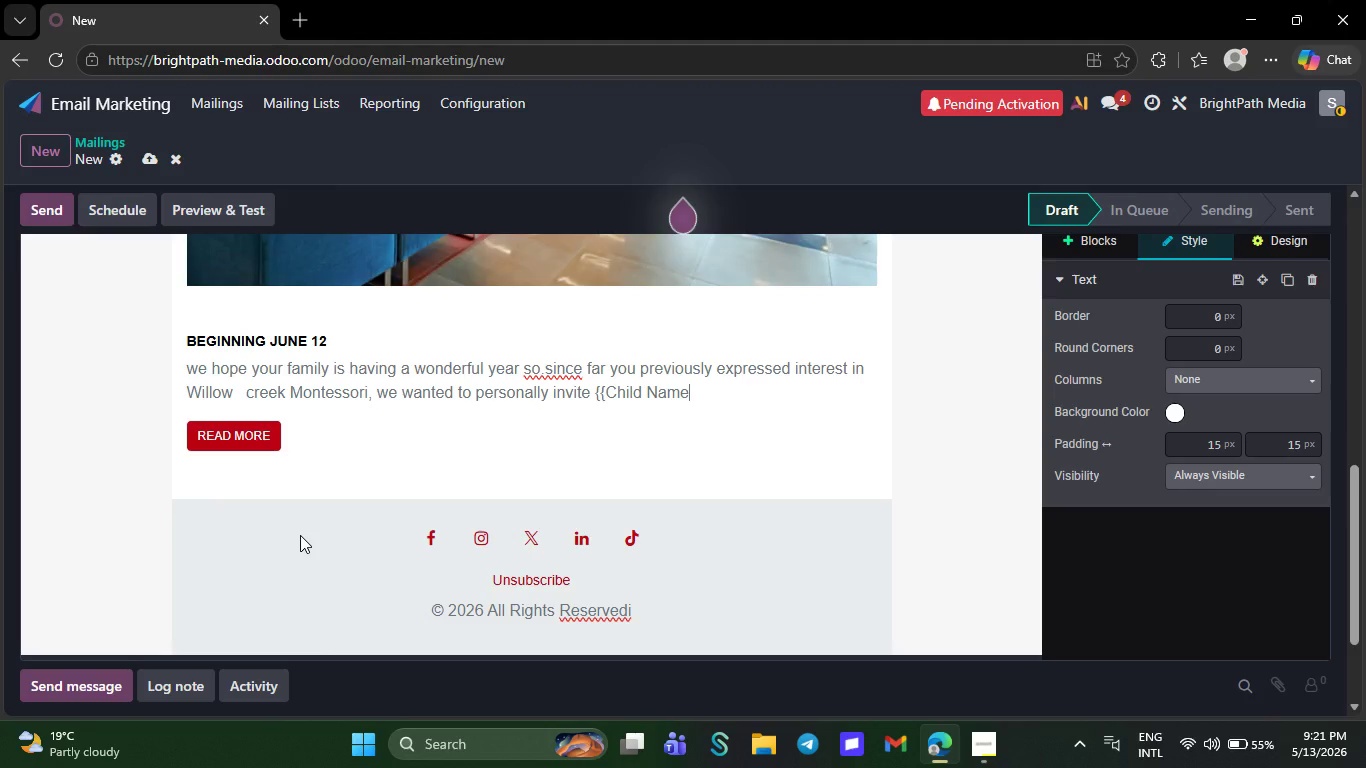 
key(Shift+BracketRight)
 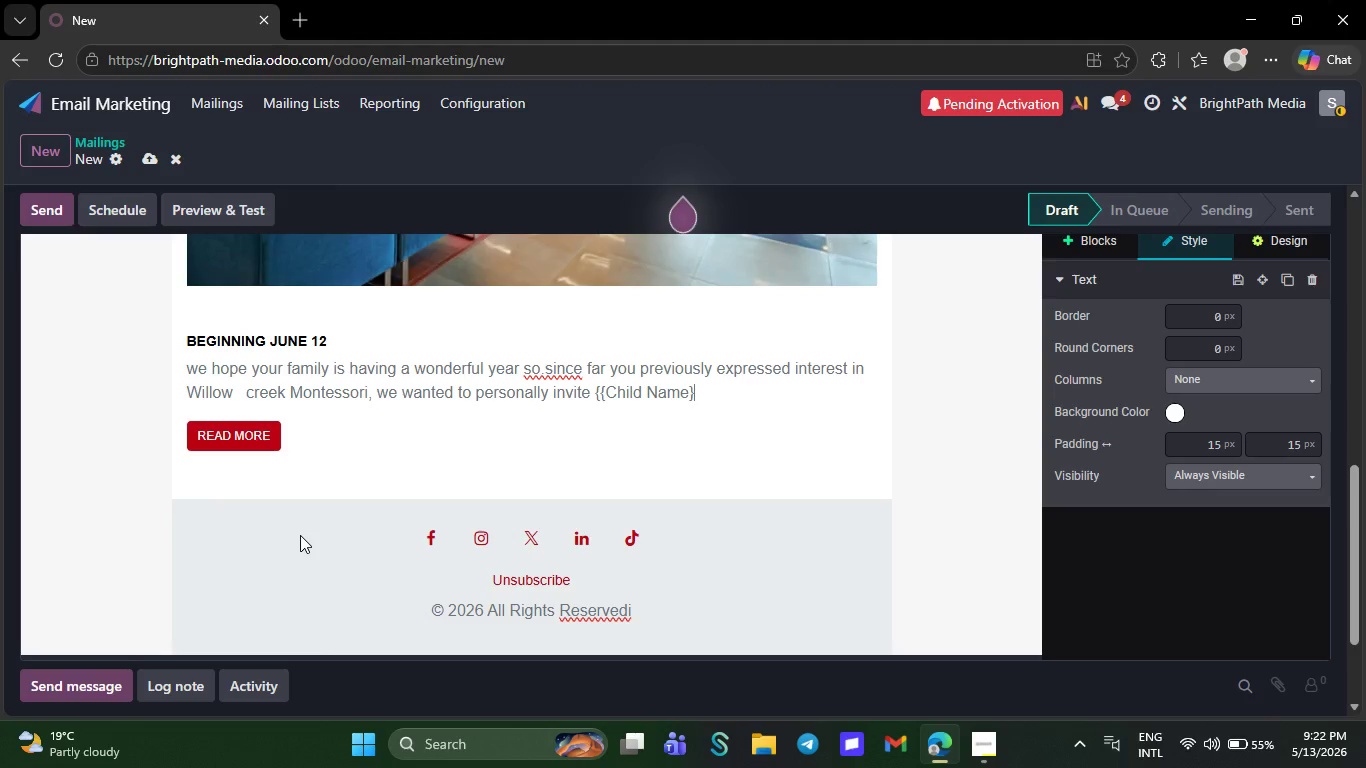 
key(Shift+BracketRight)
 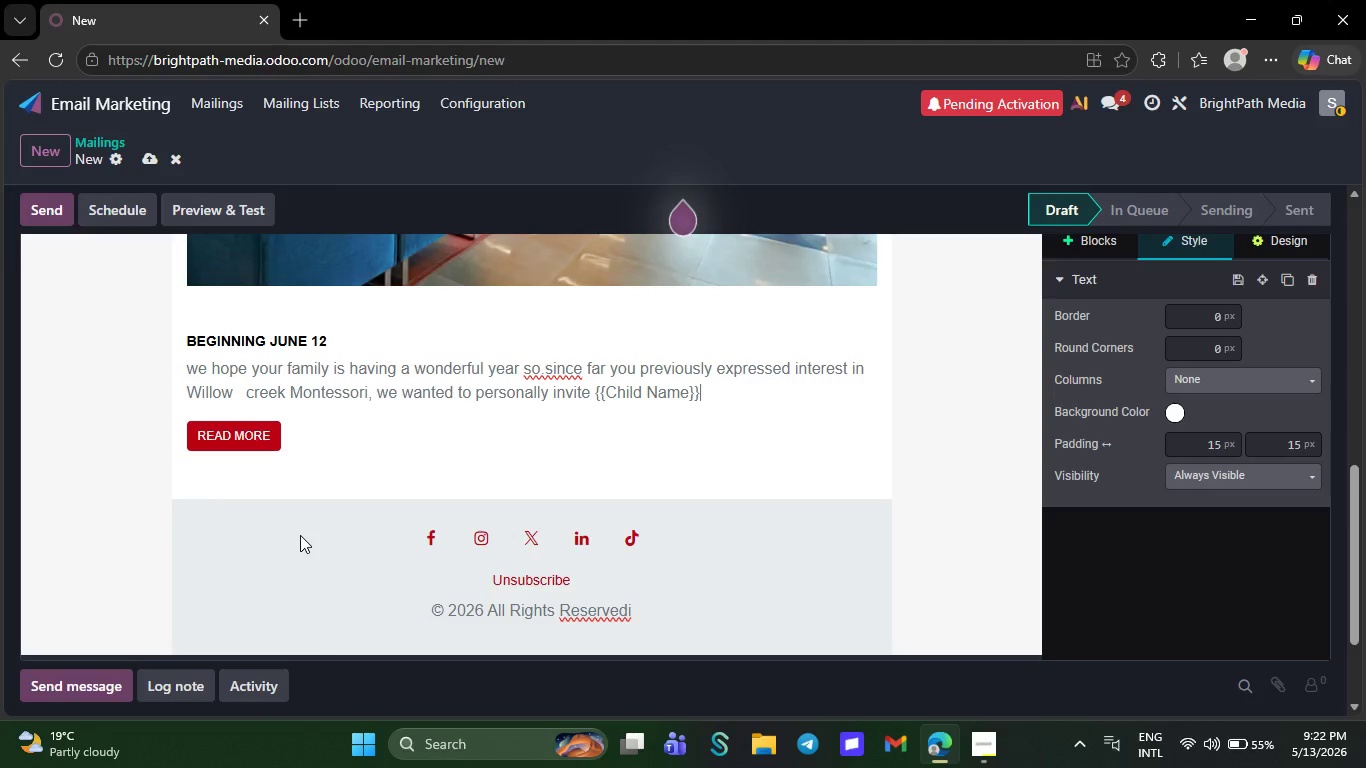 
hold_key(key=ShiftRight, duration=0.41)
 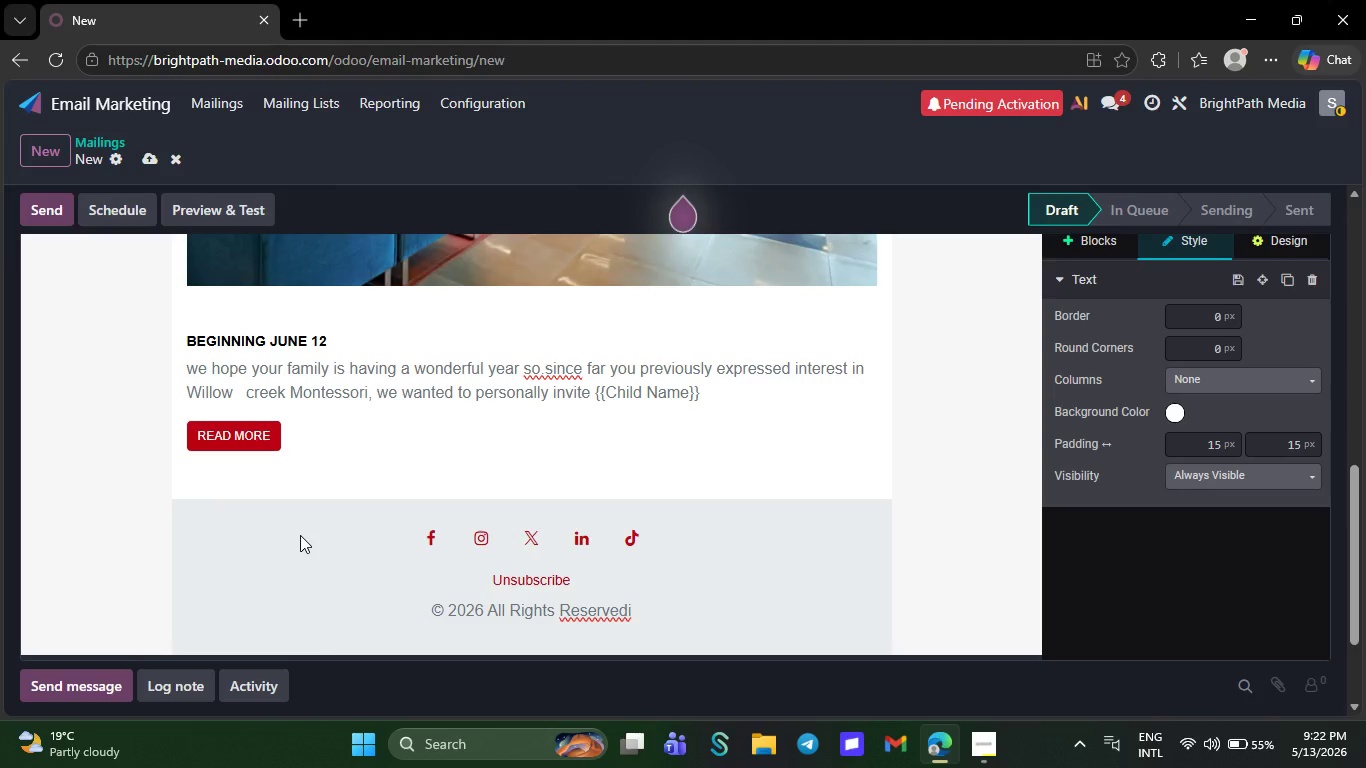 
type( tou)
key(Backspace)
type( our )
 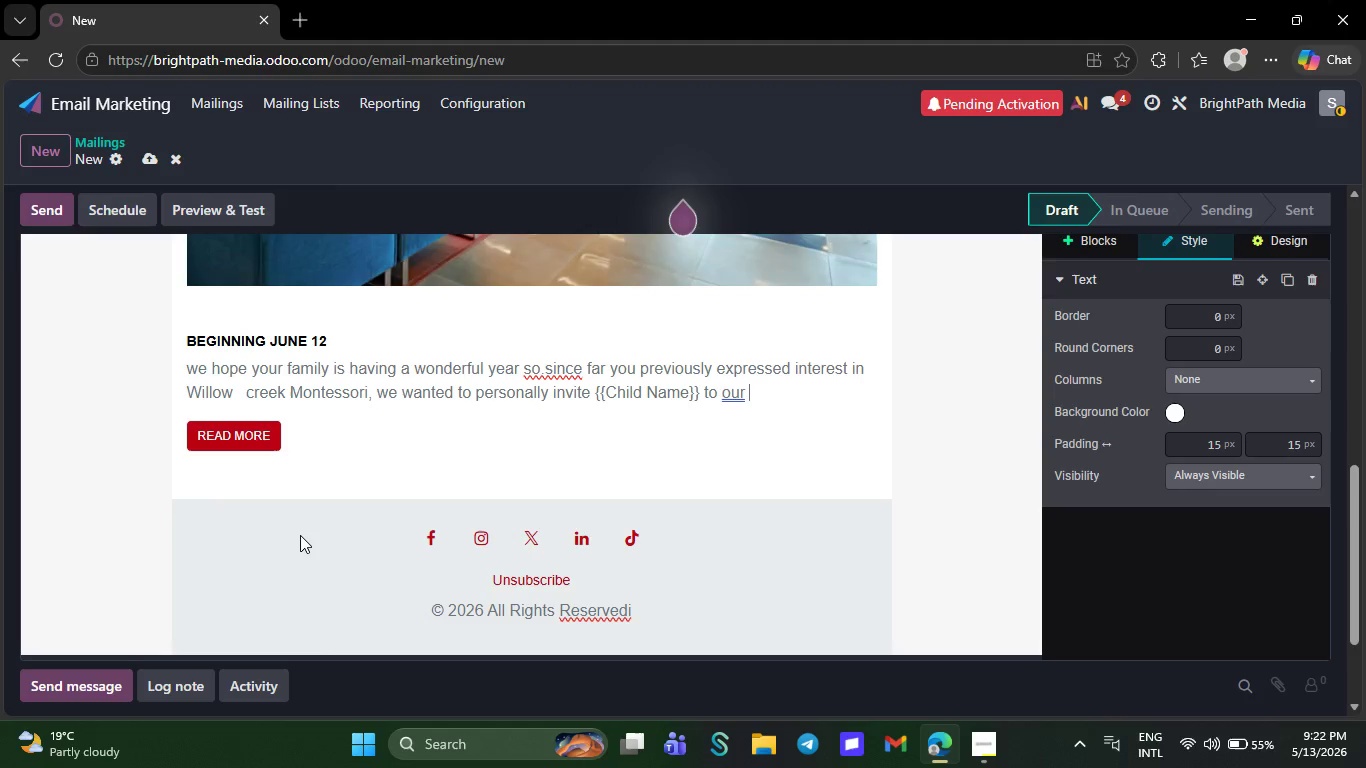 
key(U)
 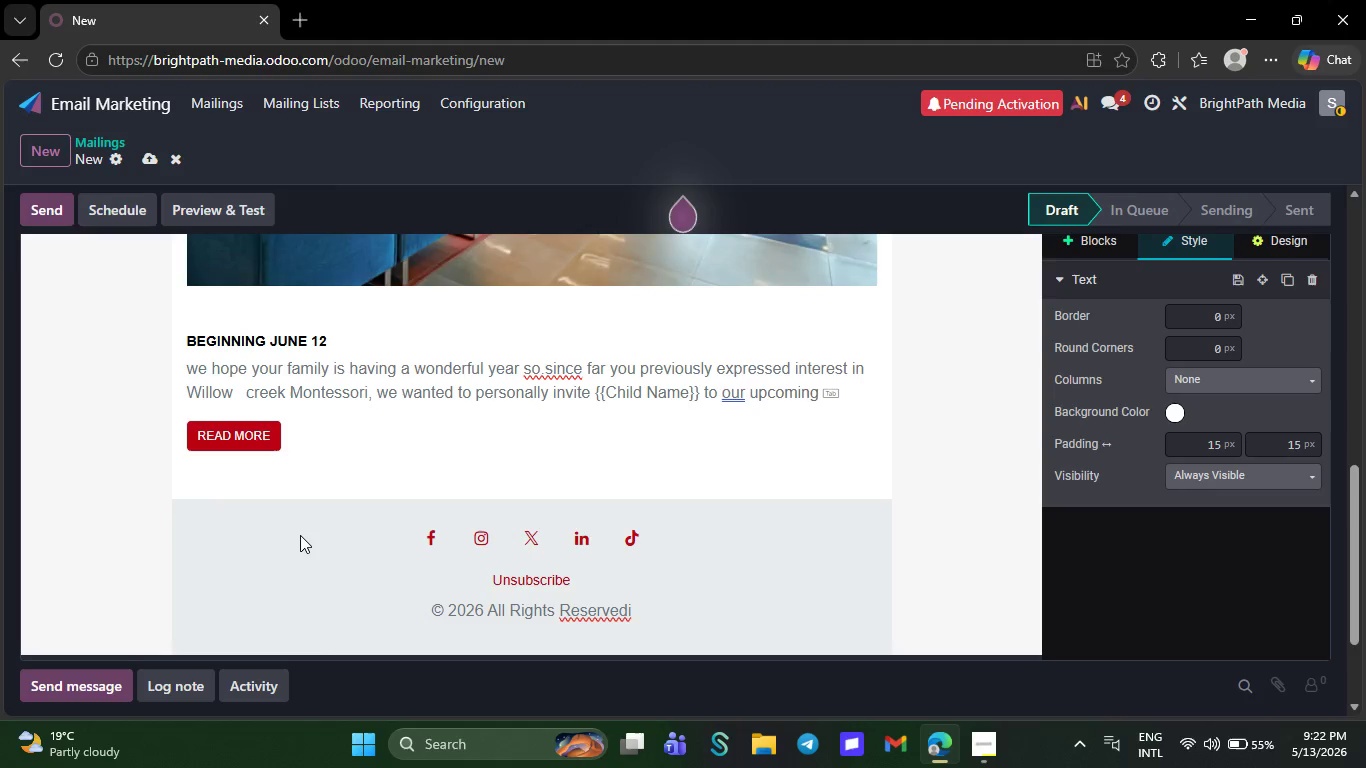 
key(Tab)
 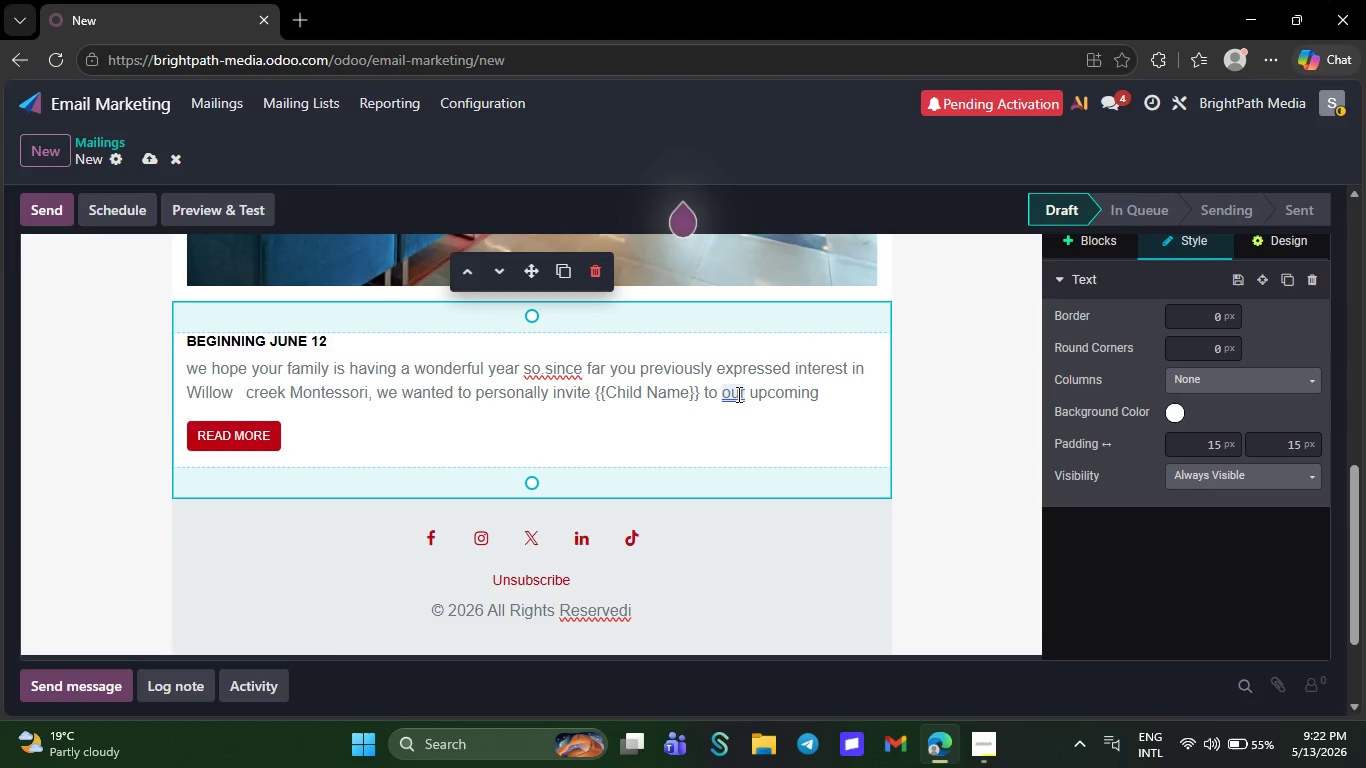 
wait(22.72)
 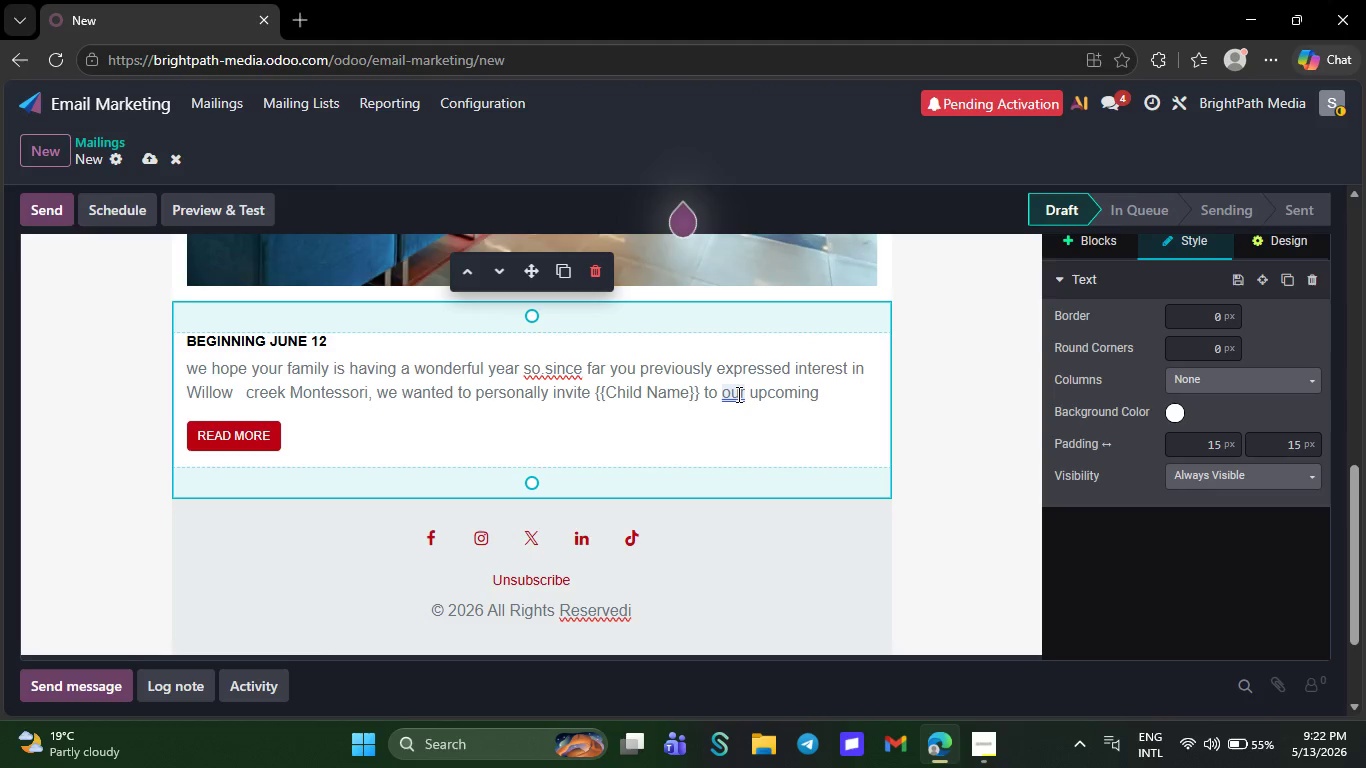 
key(Backspace)
 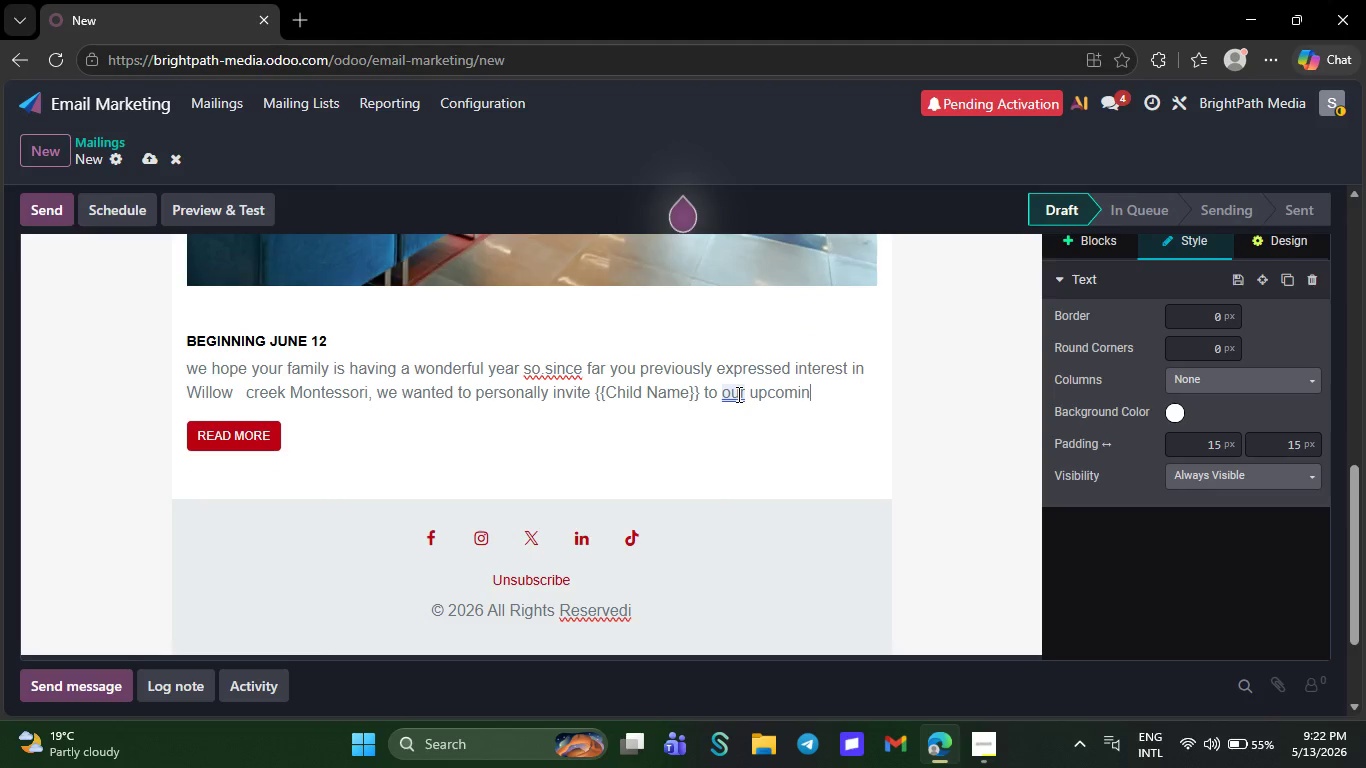 
key(Space)
 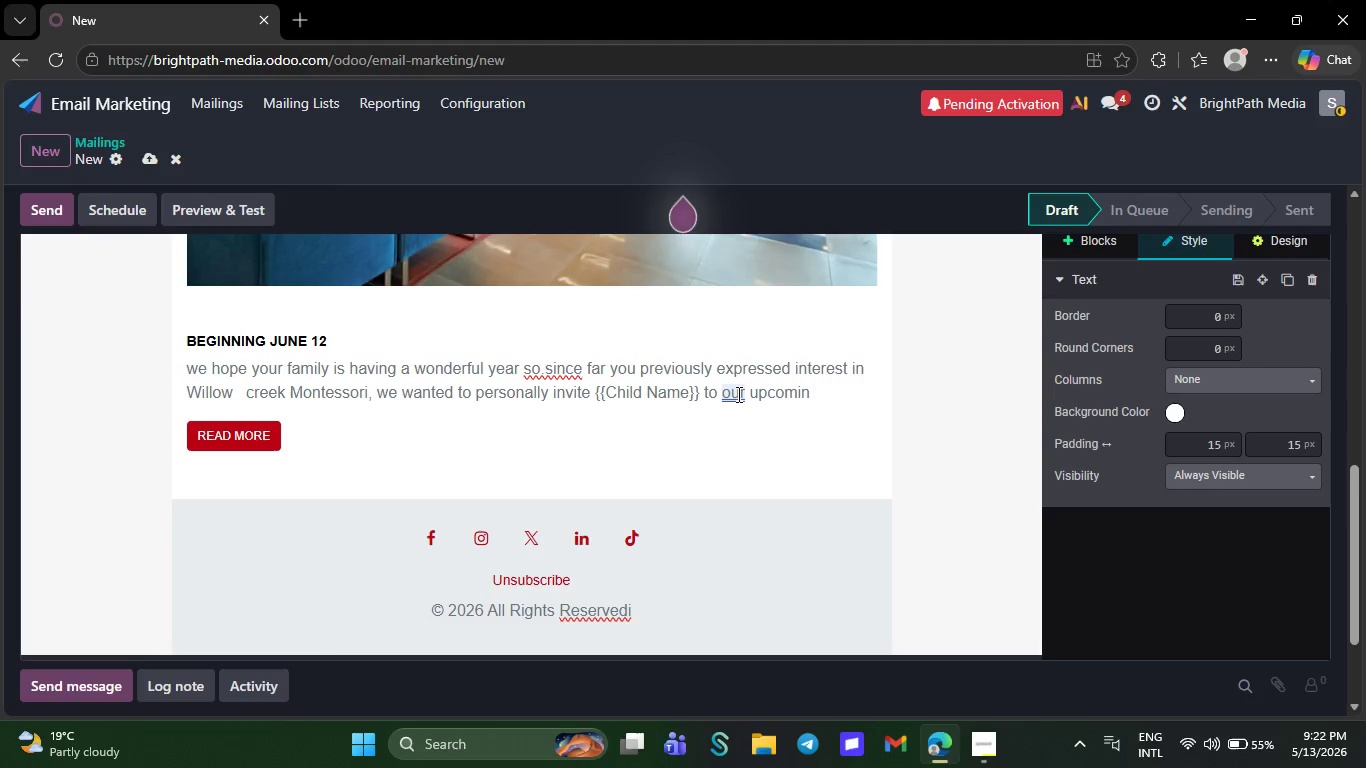 
wait(6.69)
 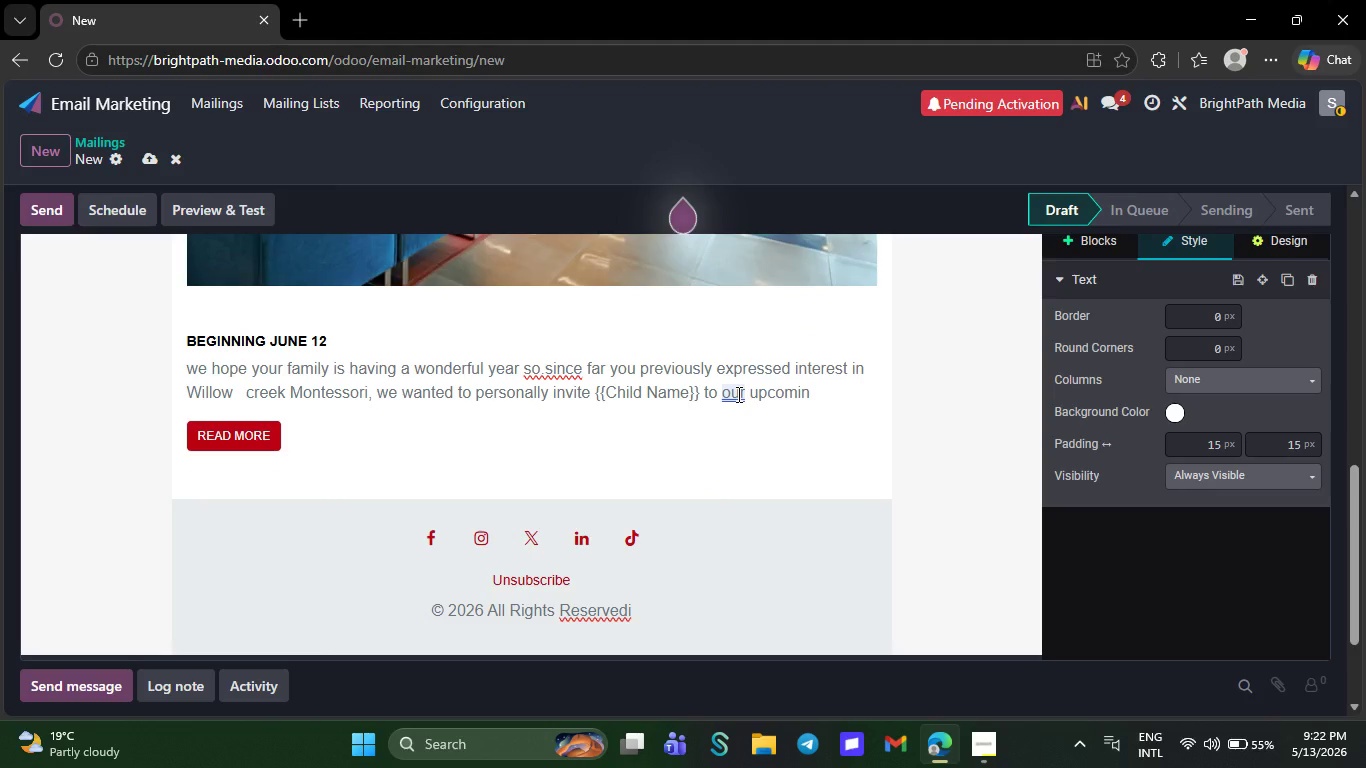 
key(Backspace)
 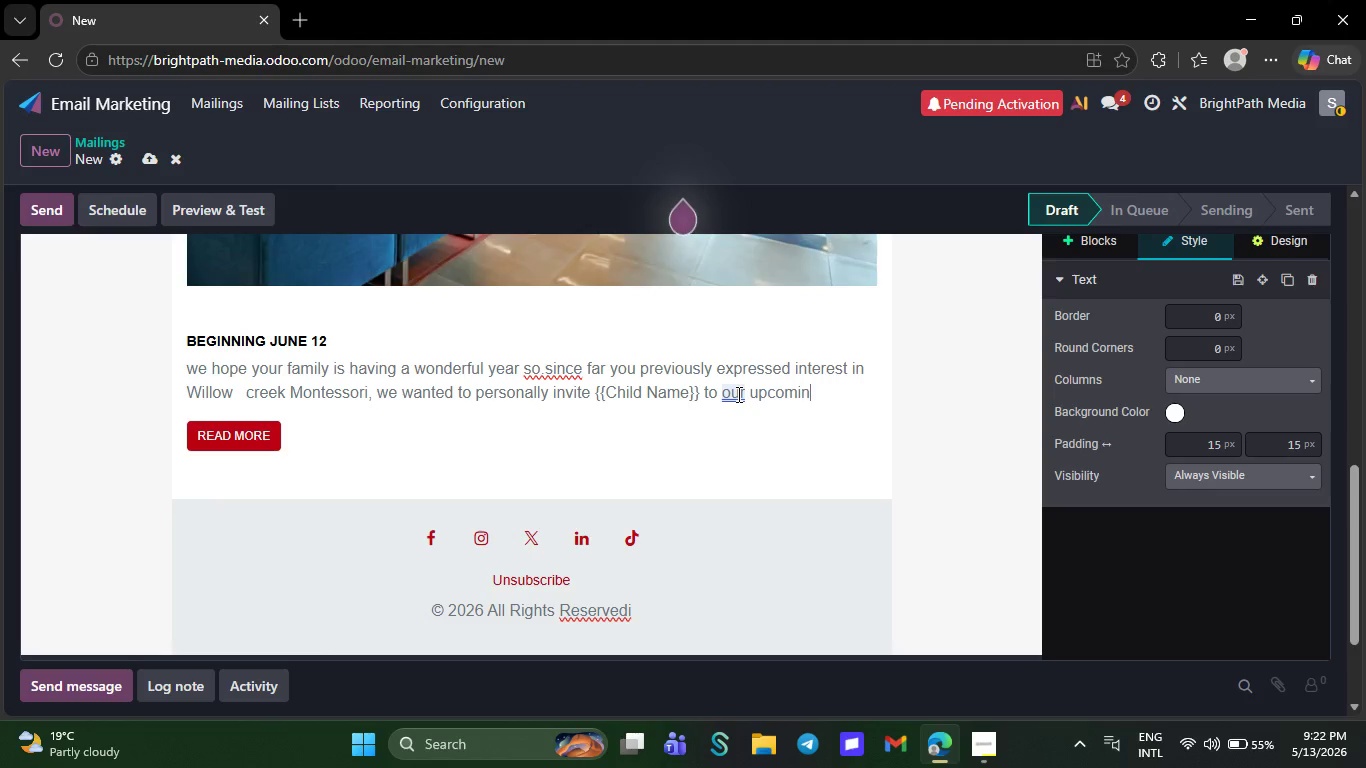 
key(Backspace)
 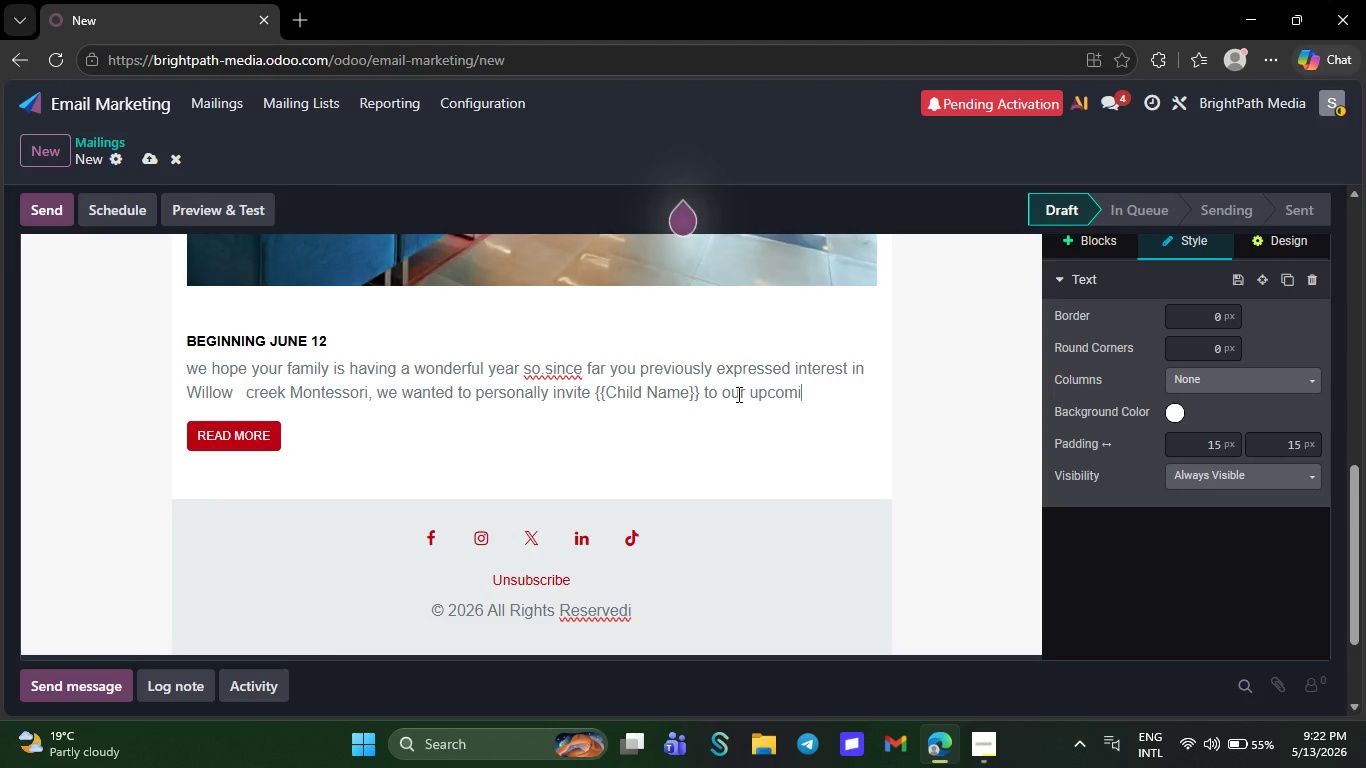 
key(Backspace)
 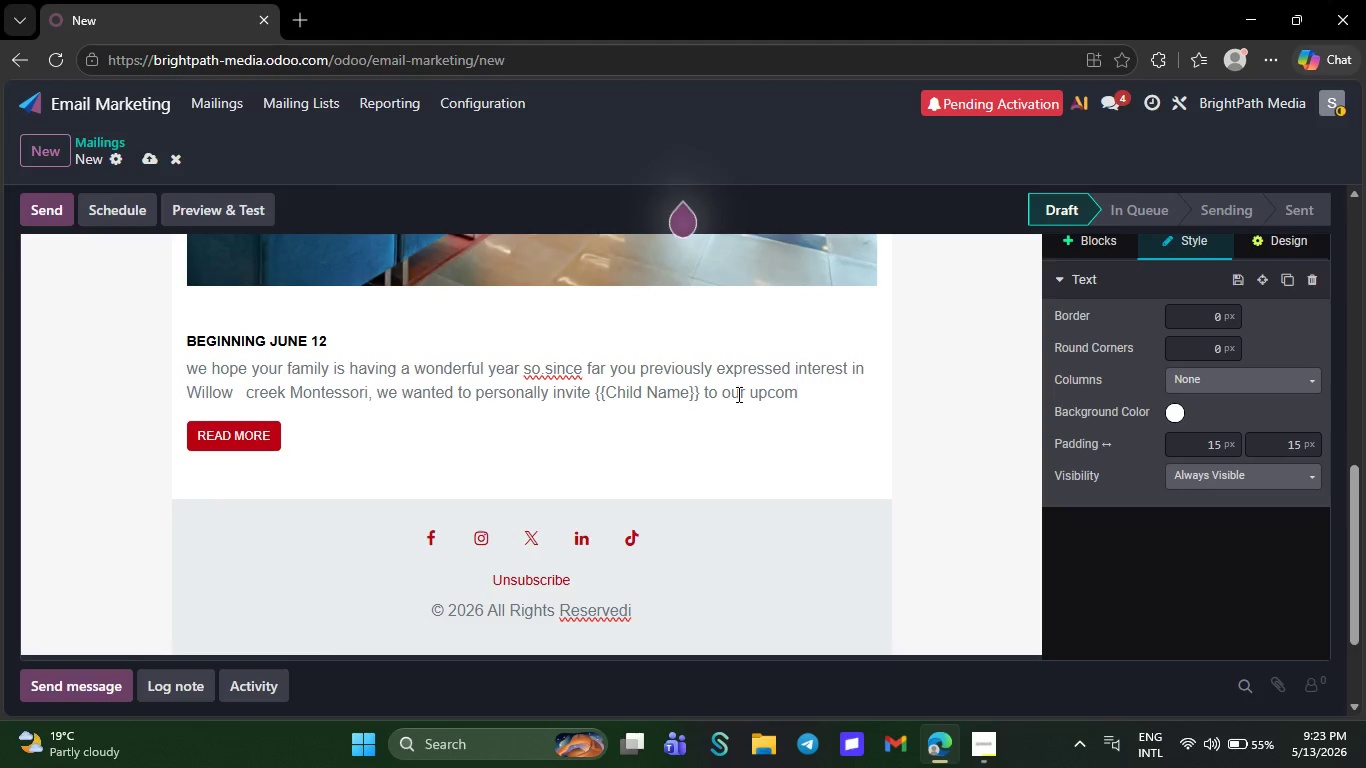 
type(ing)
 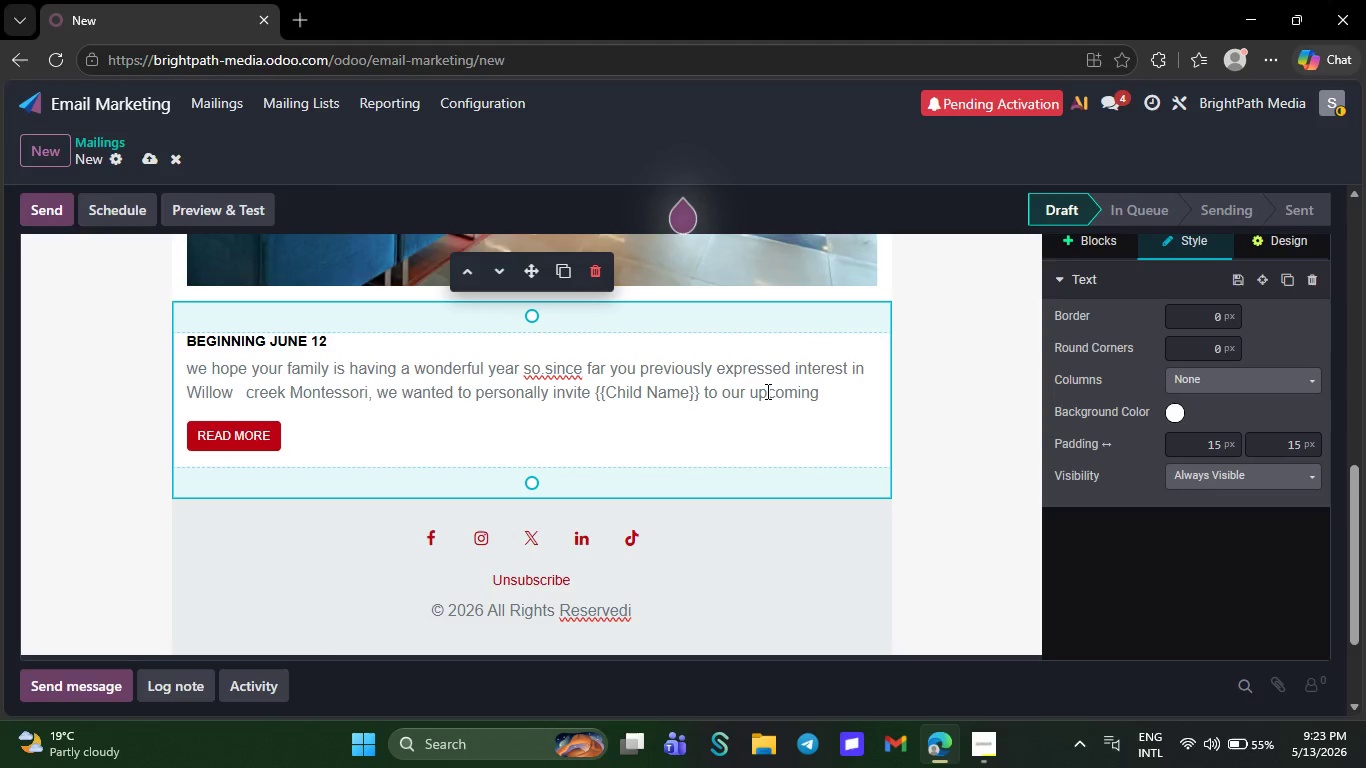 
wait(5.77)
 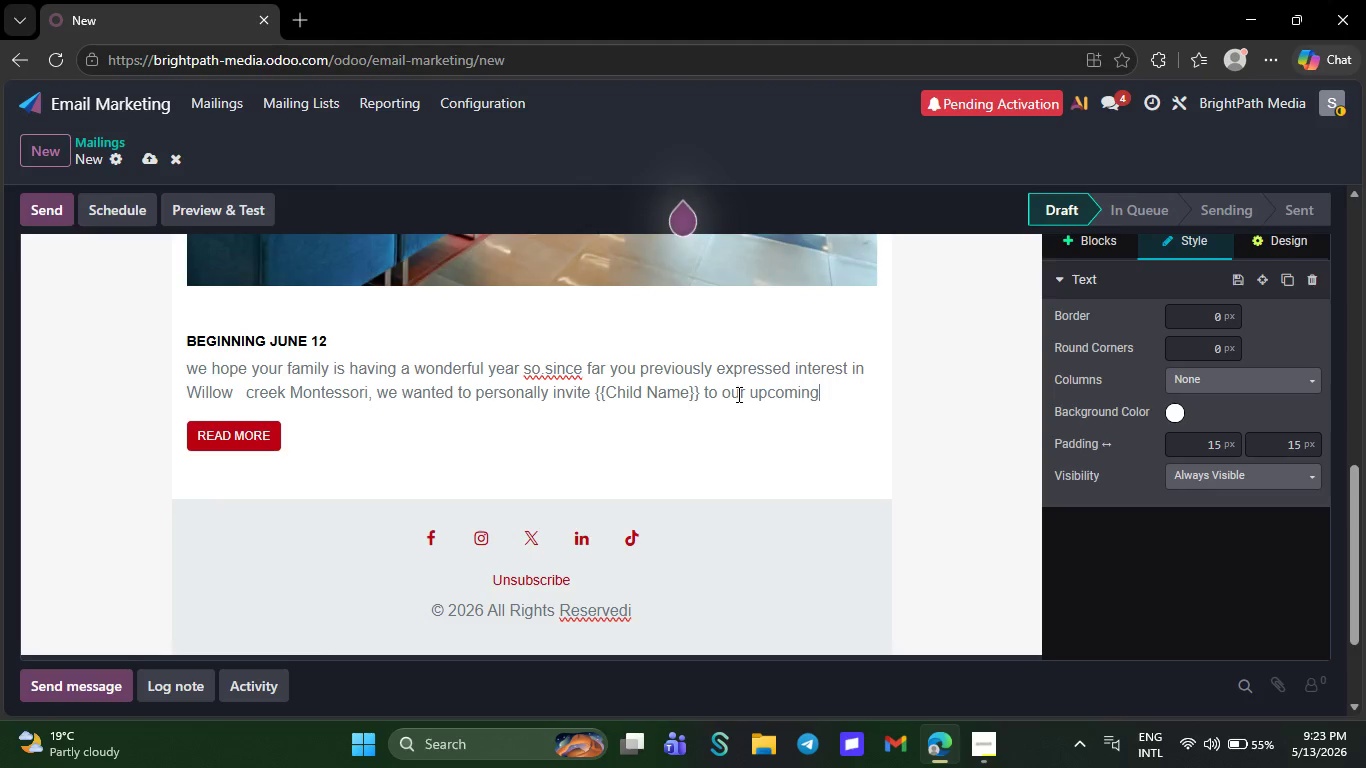 
double_click([813, 426])
 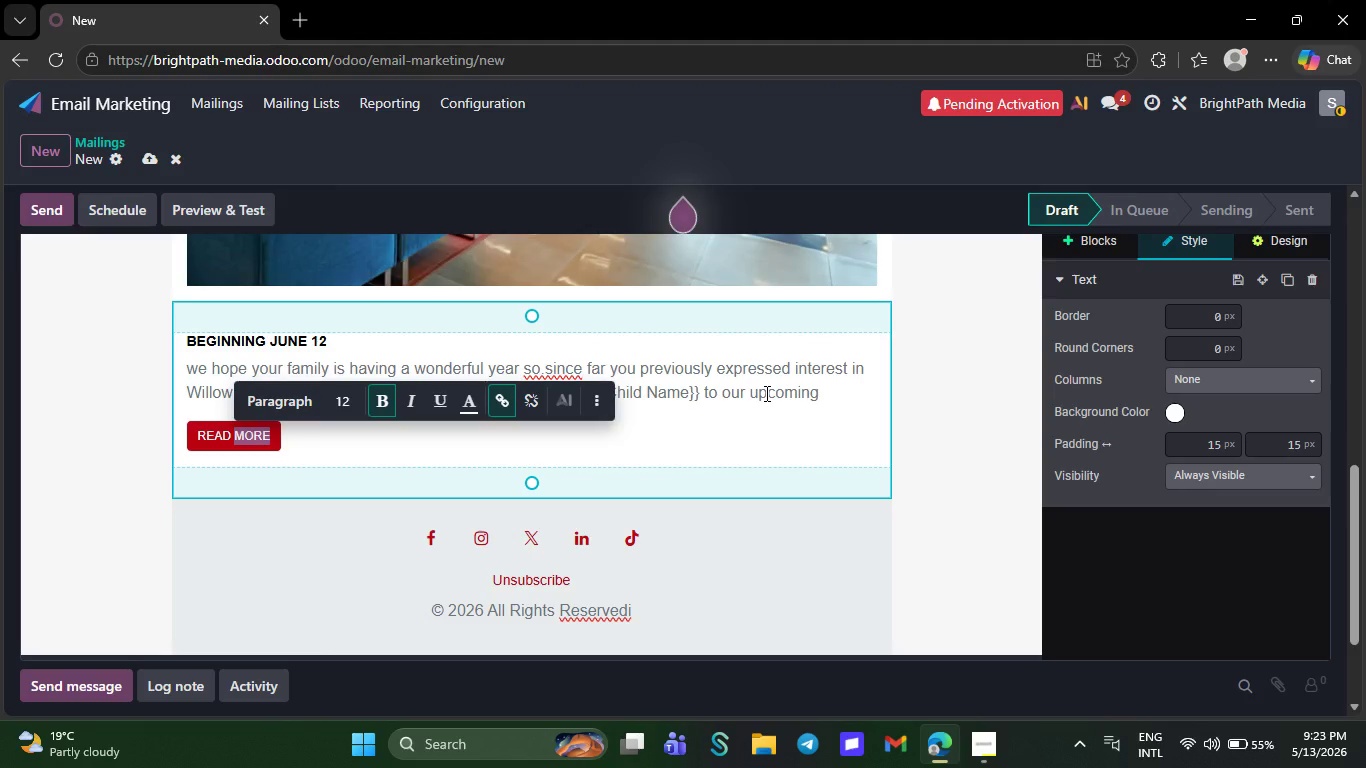 
double_click([765, 393])
 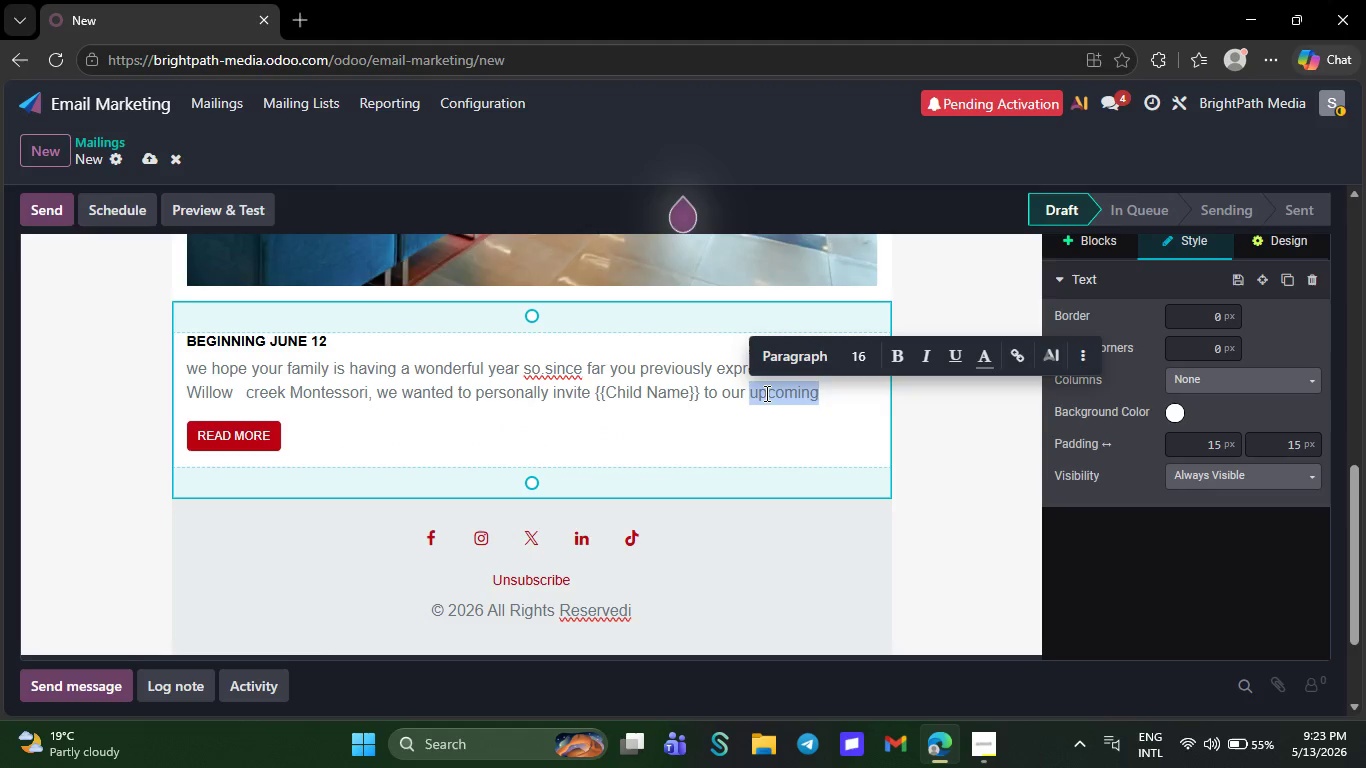 
key(Space)
 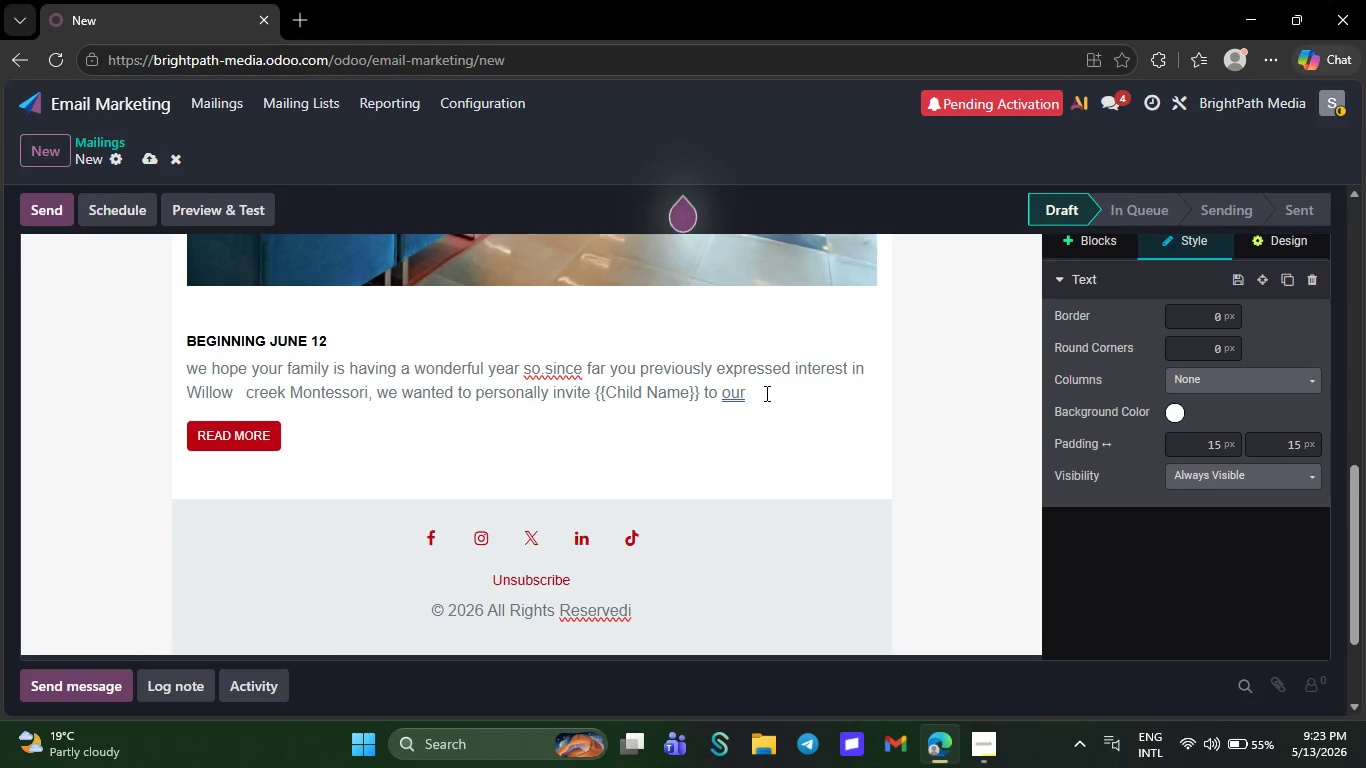 
key(Backspace)
 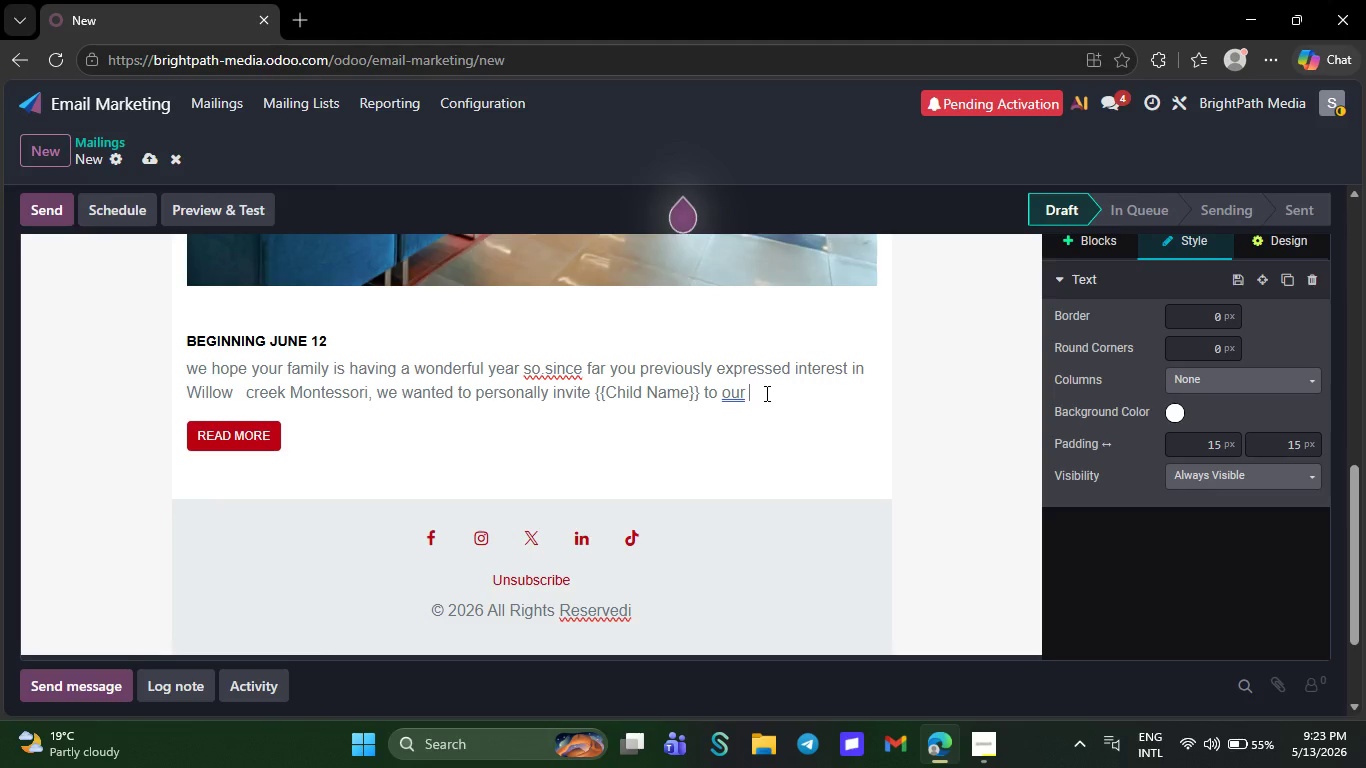 
key(Backspace)
 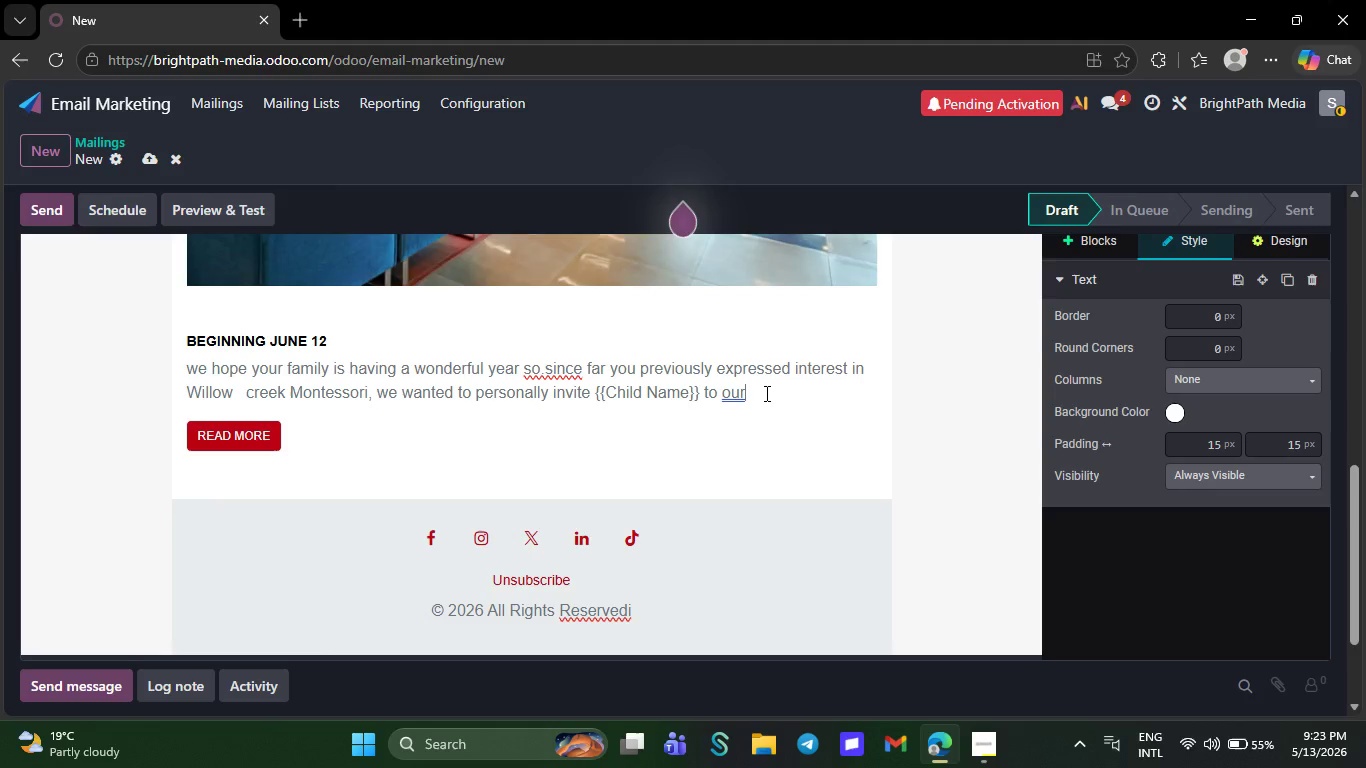 
key(Backspace)
 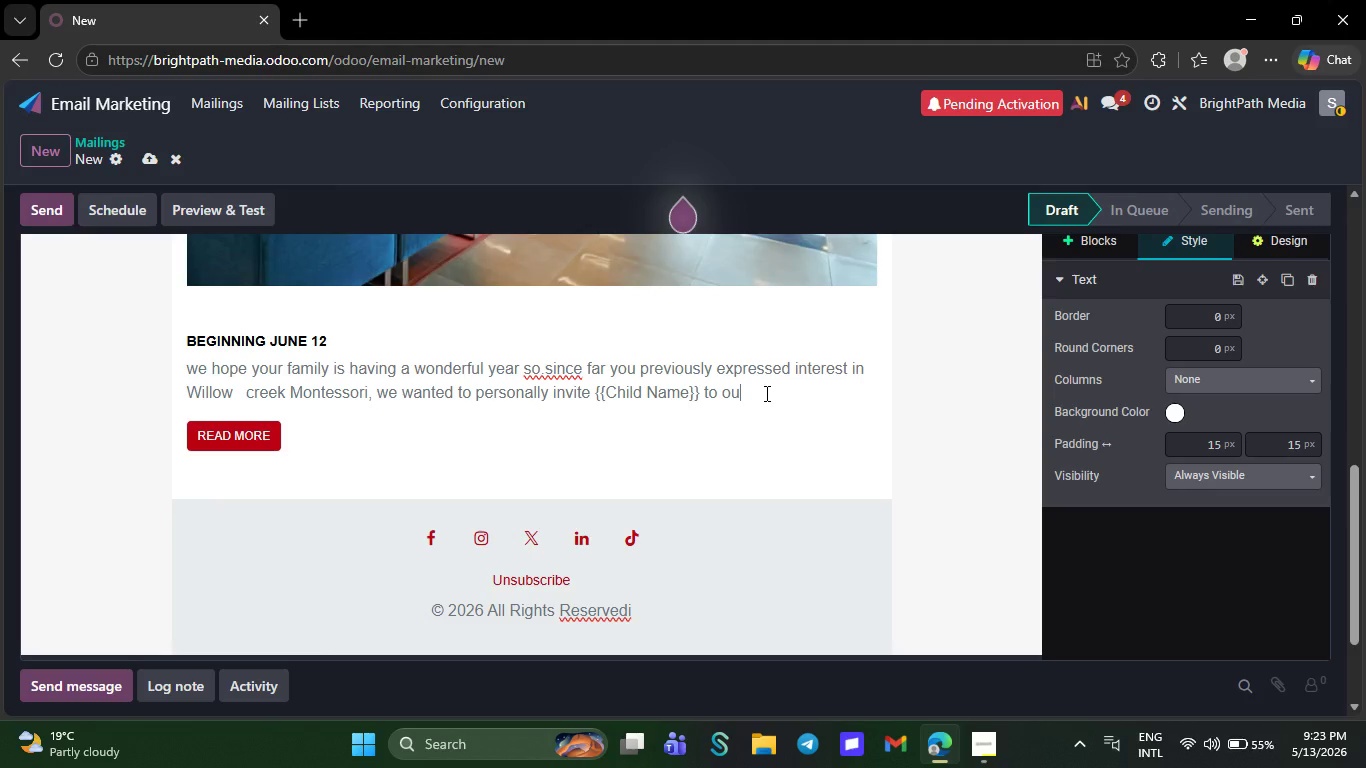 
key(Backspace)
 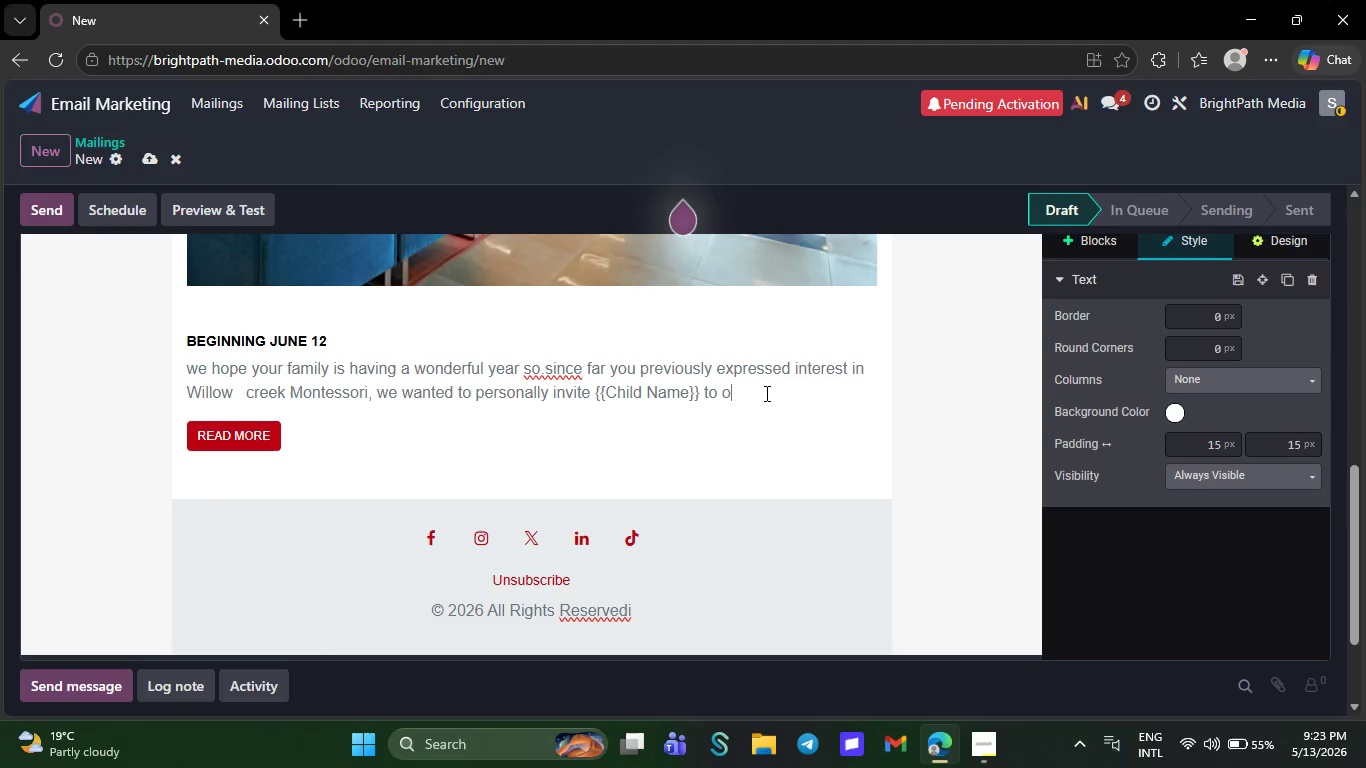 
key(Backspace)
 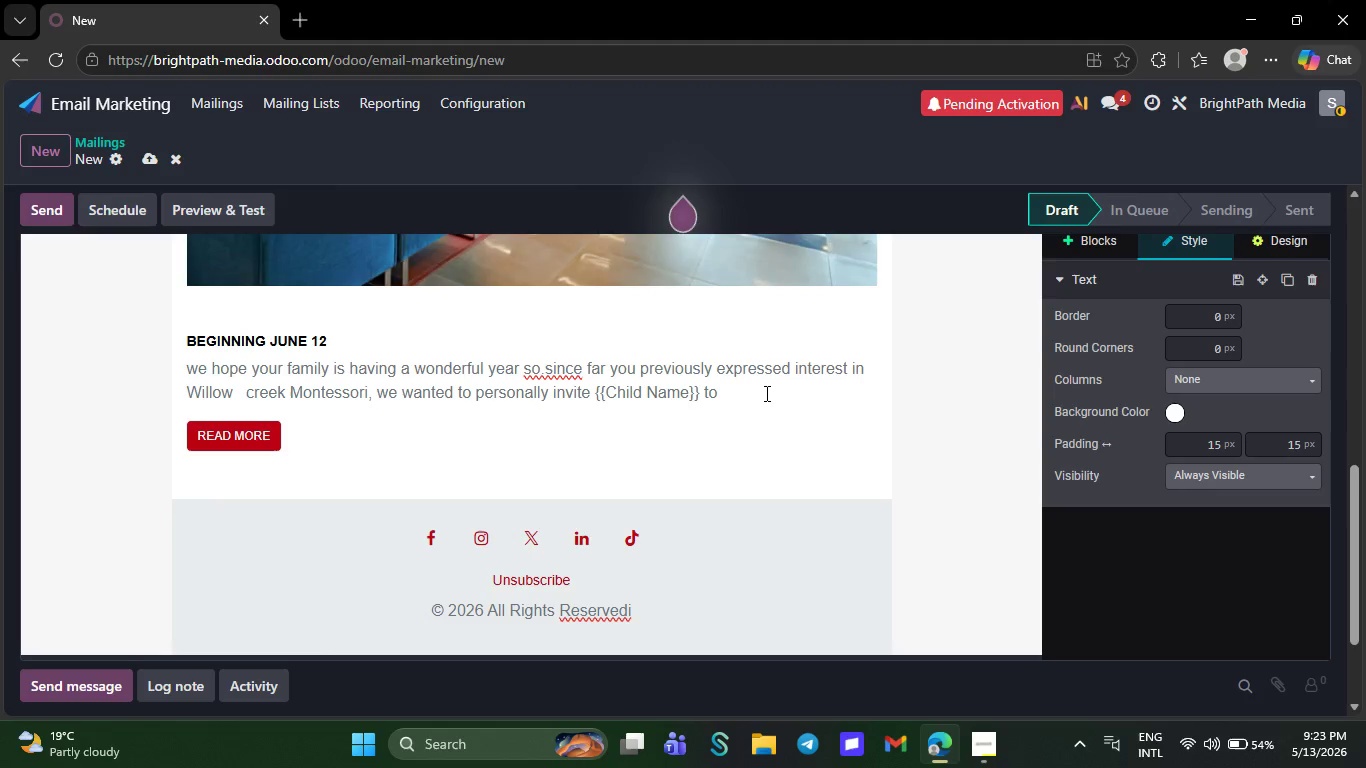 
wait(8.49)
 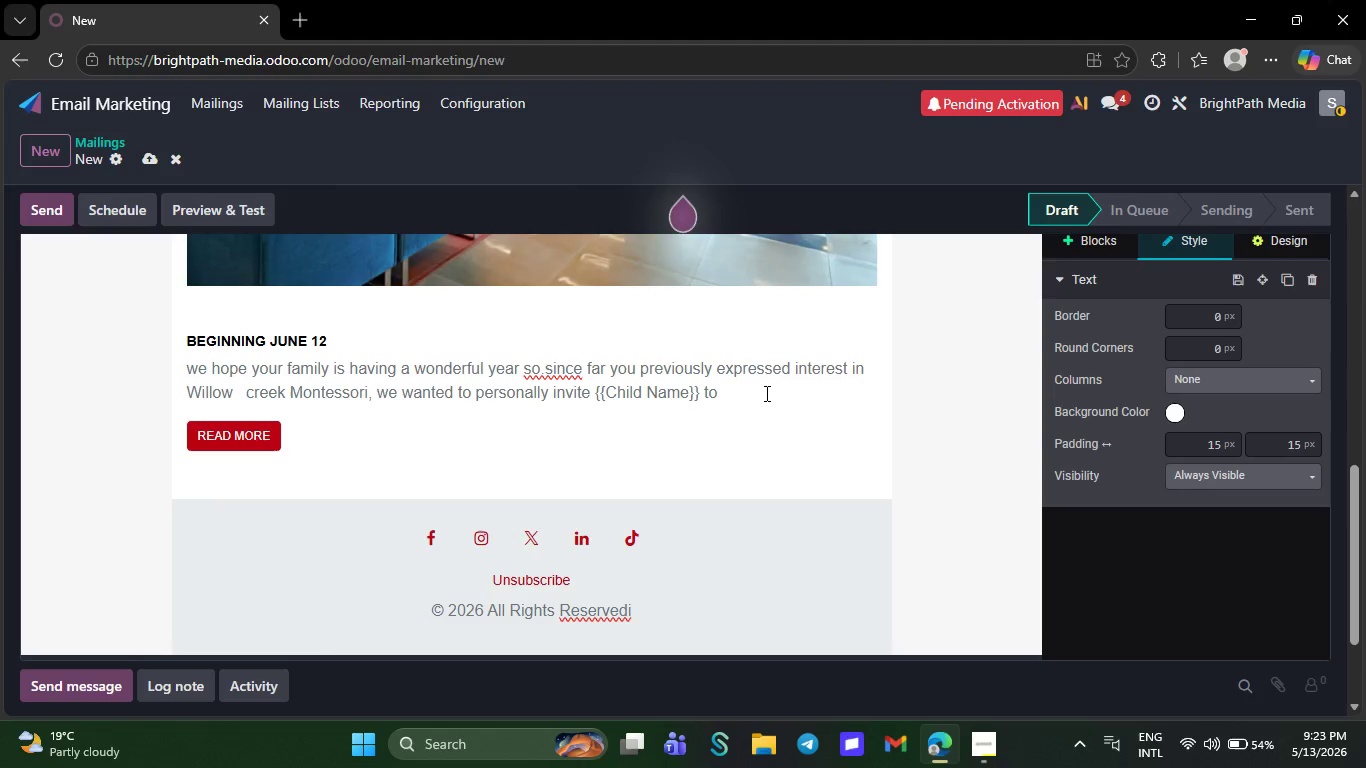 
type(our up)
 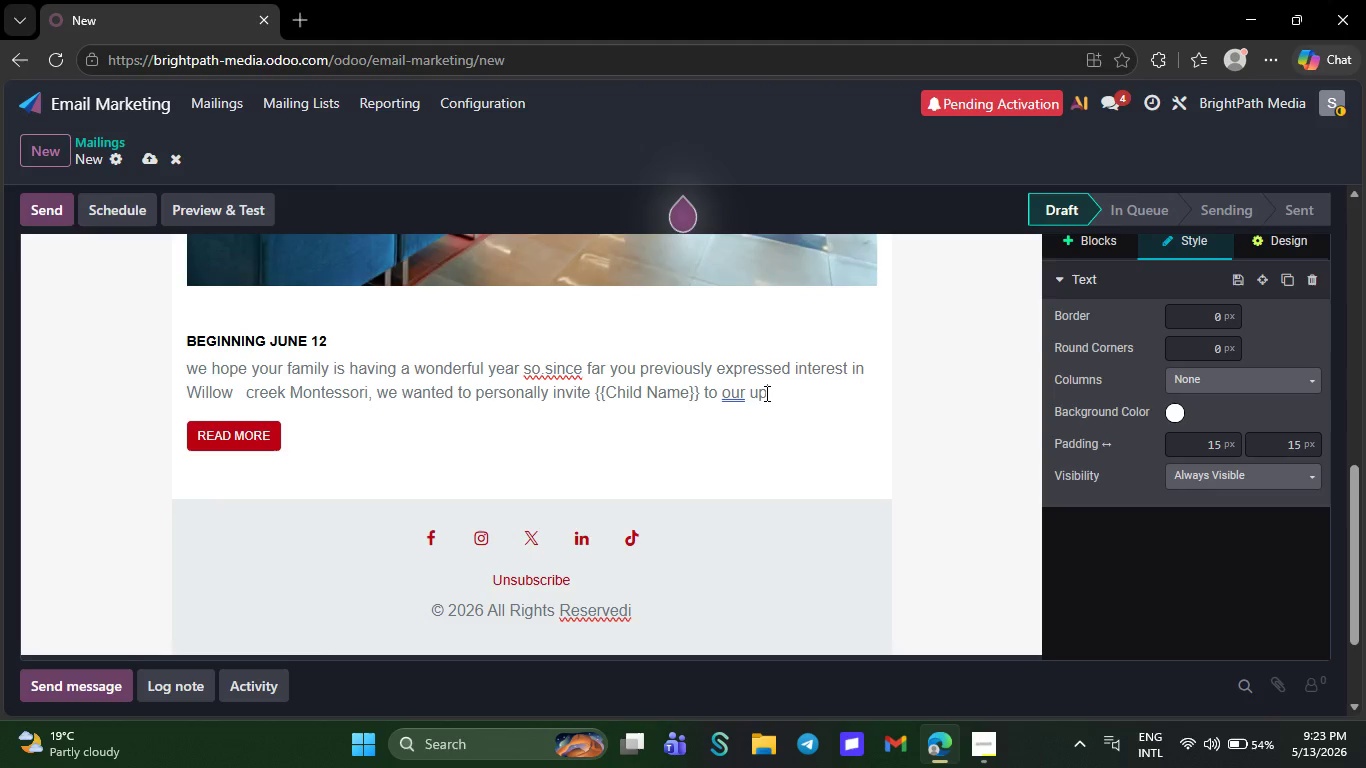 
type(coming natural)
 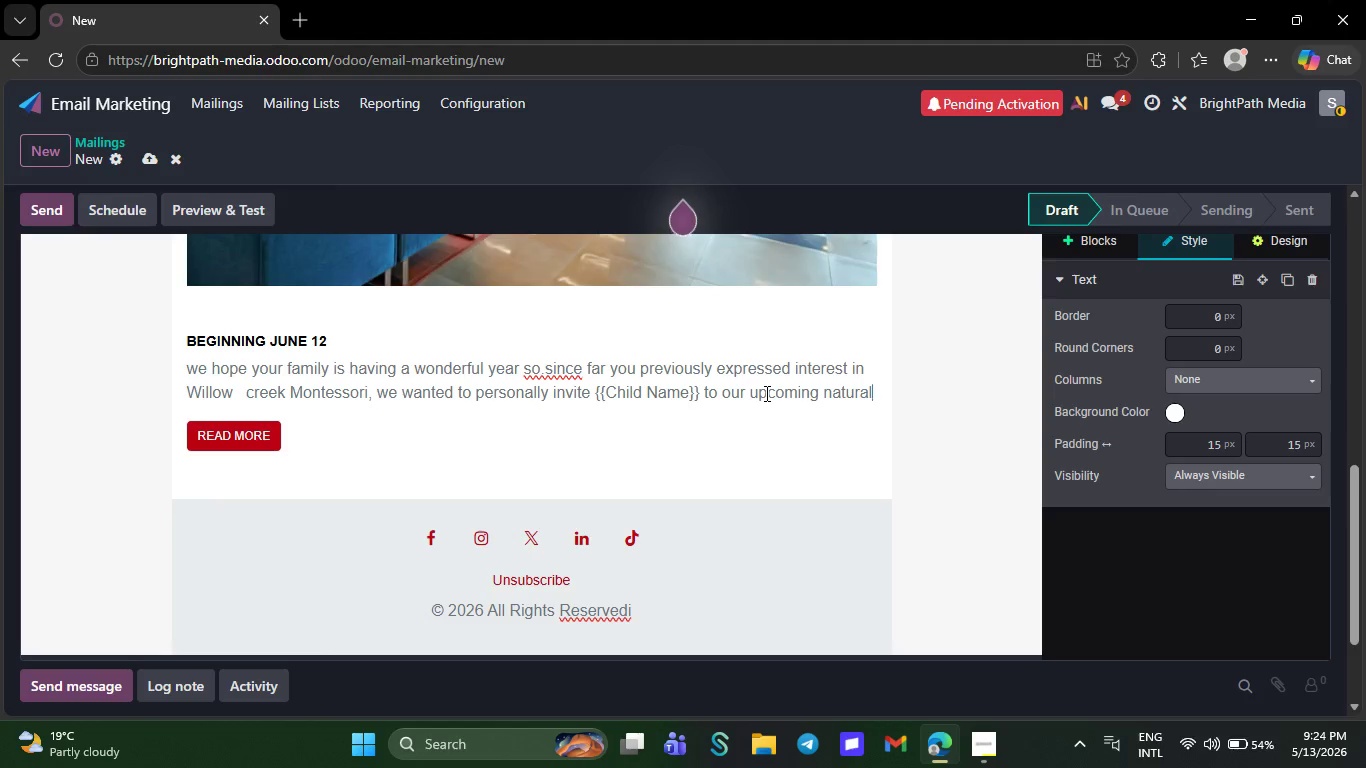 
wait(25.3)
 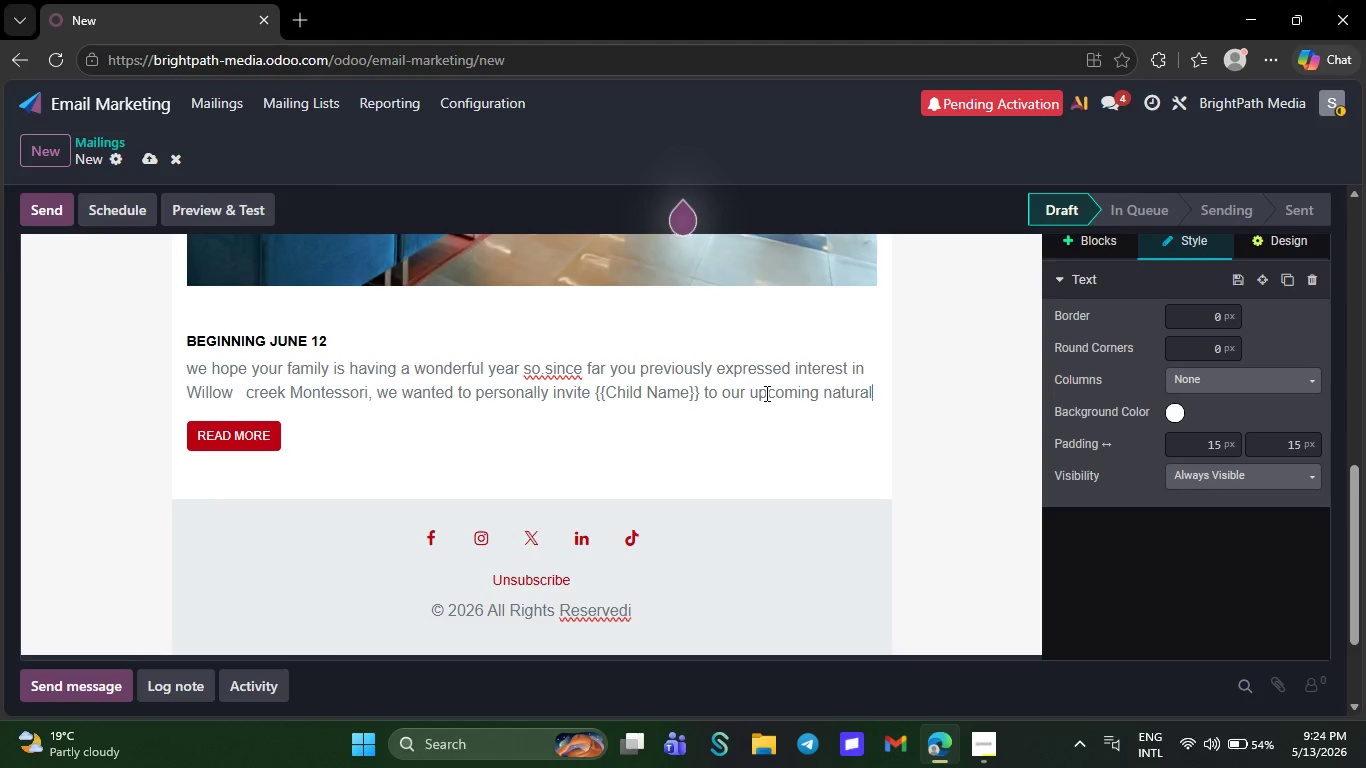 
hold_key(key=ShiftLeft, duration=0.88)
 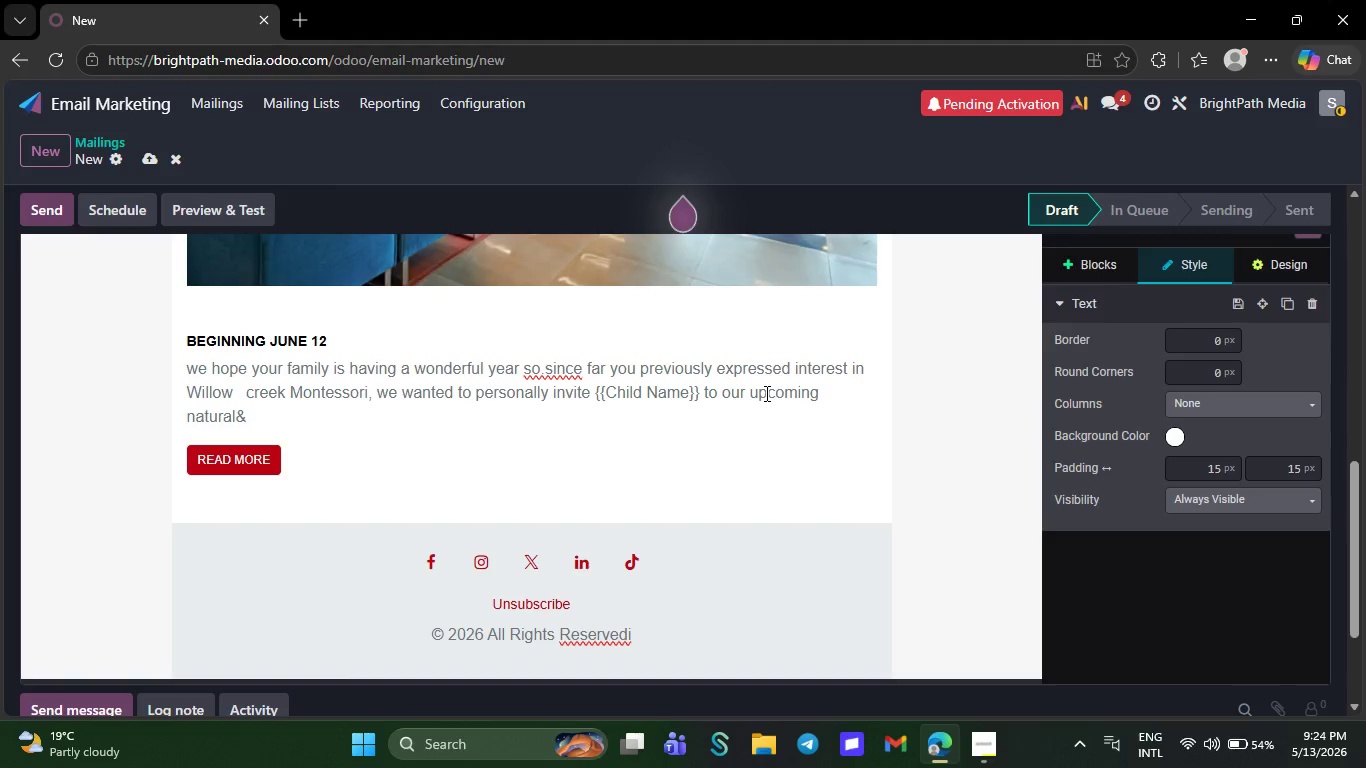 
hold_key(key=7, duration=0.34)
 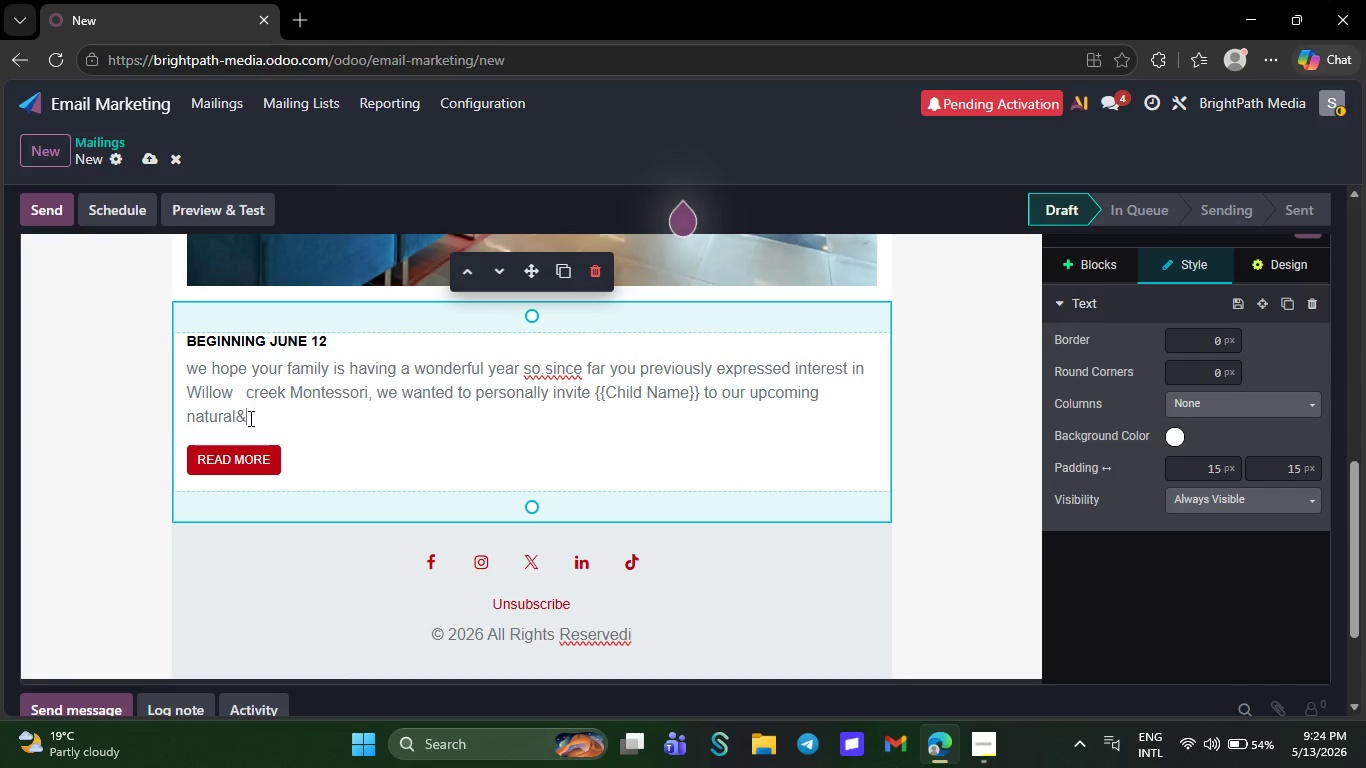 
wait(5.76)
 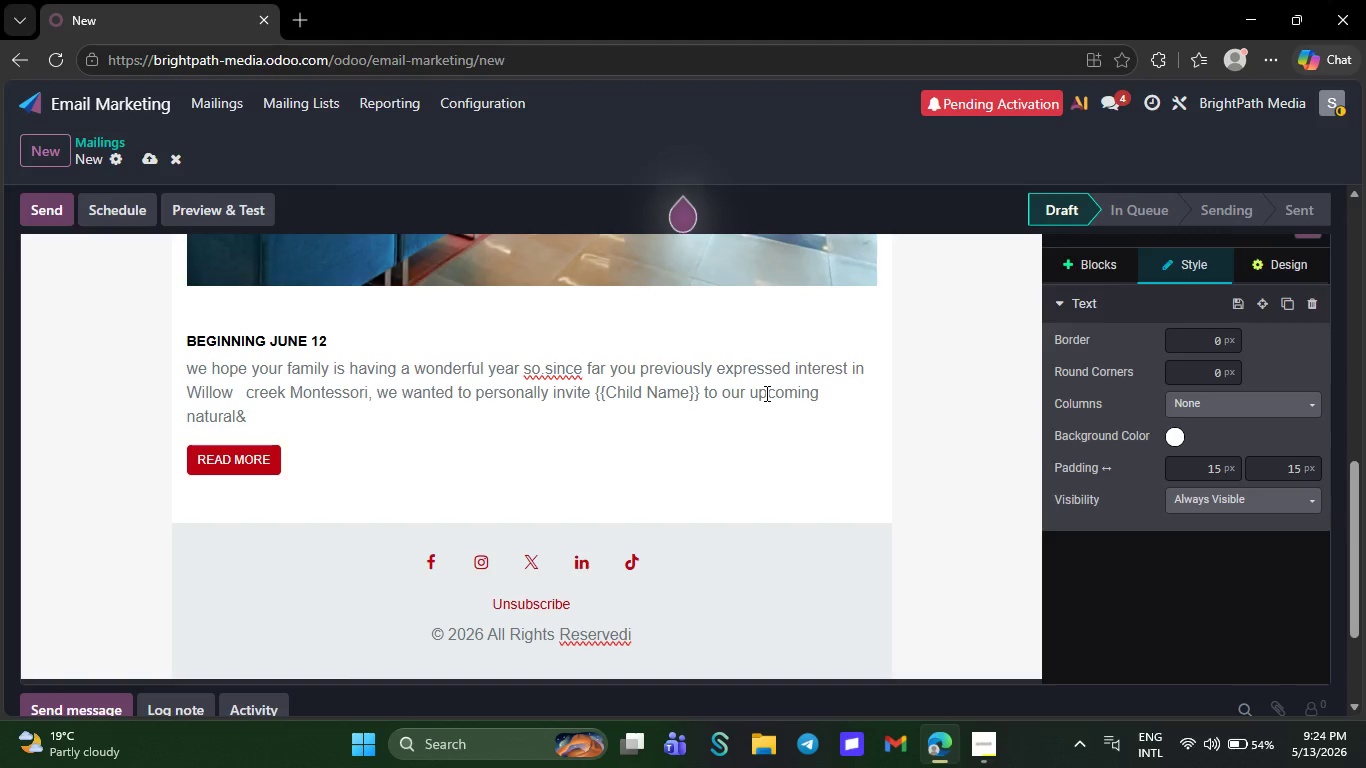 
double_click([230, 418])
 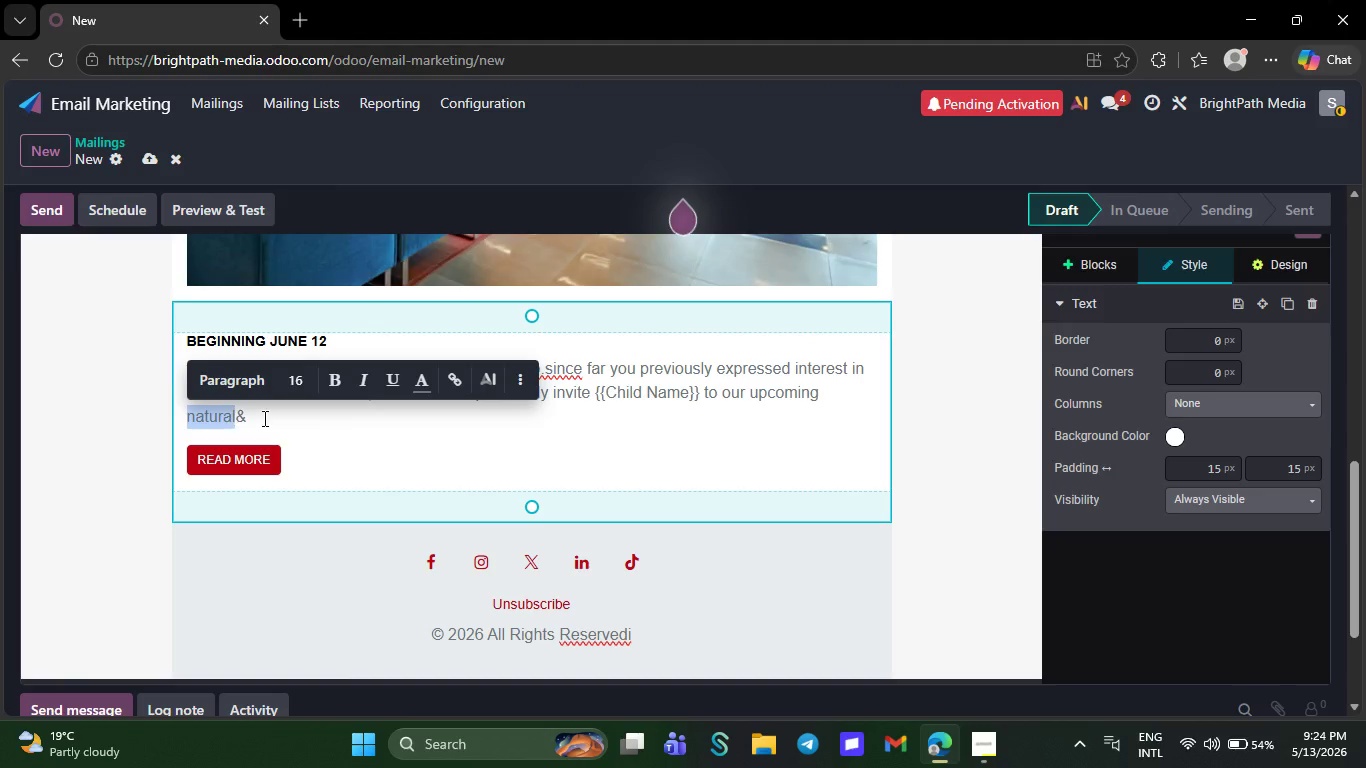 
double_click([263, 418])
 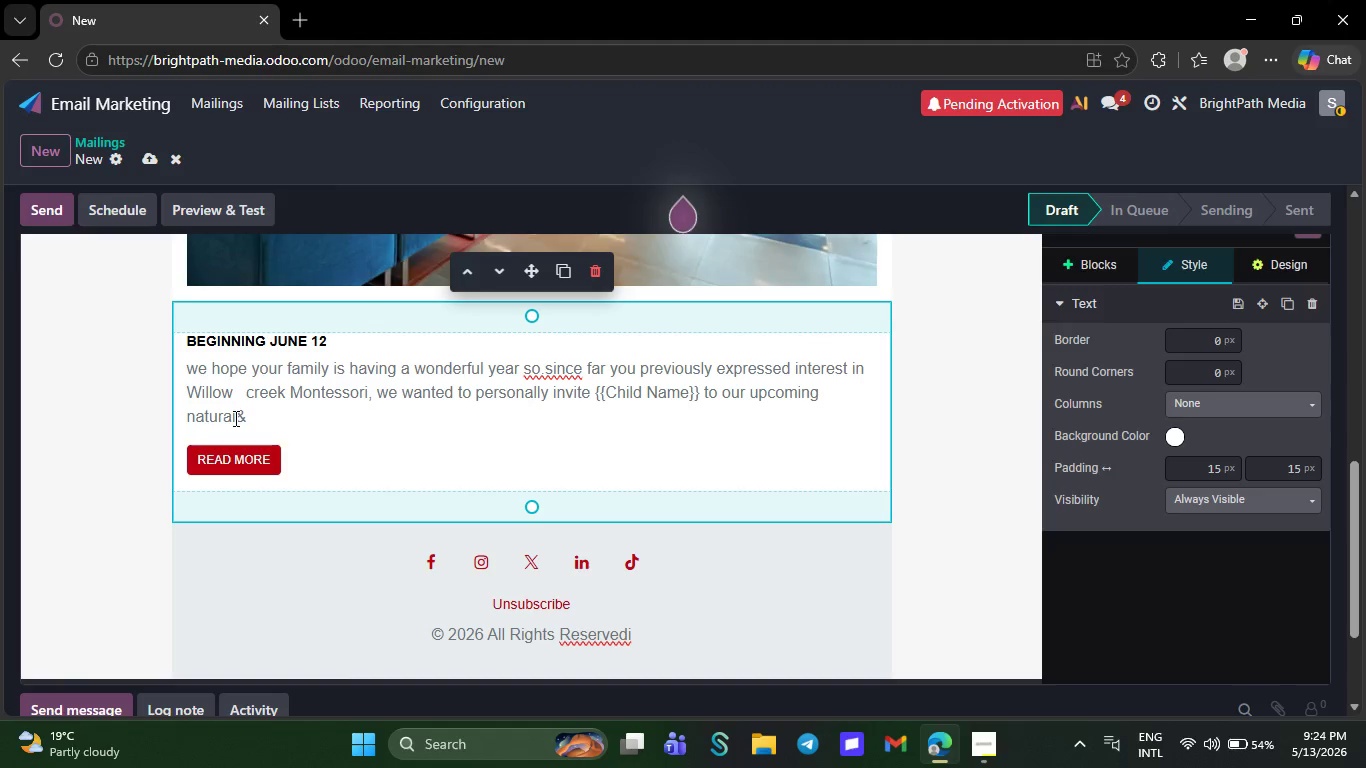 
double_click([234, 419])
 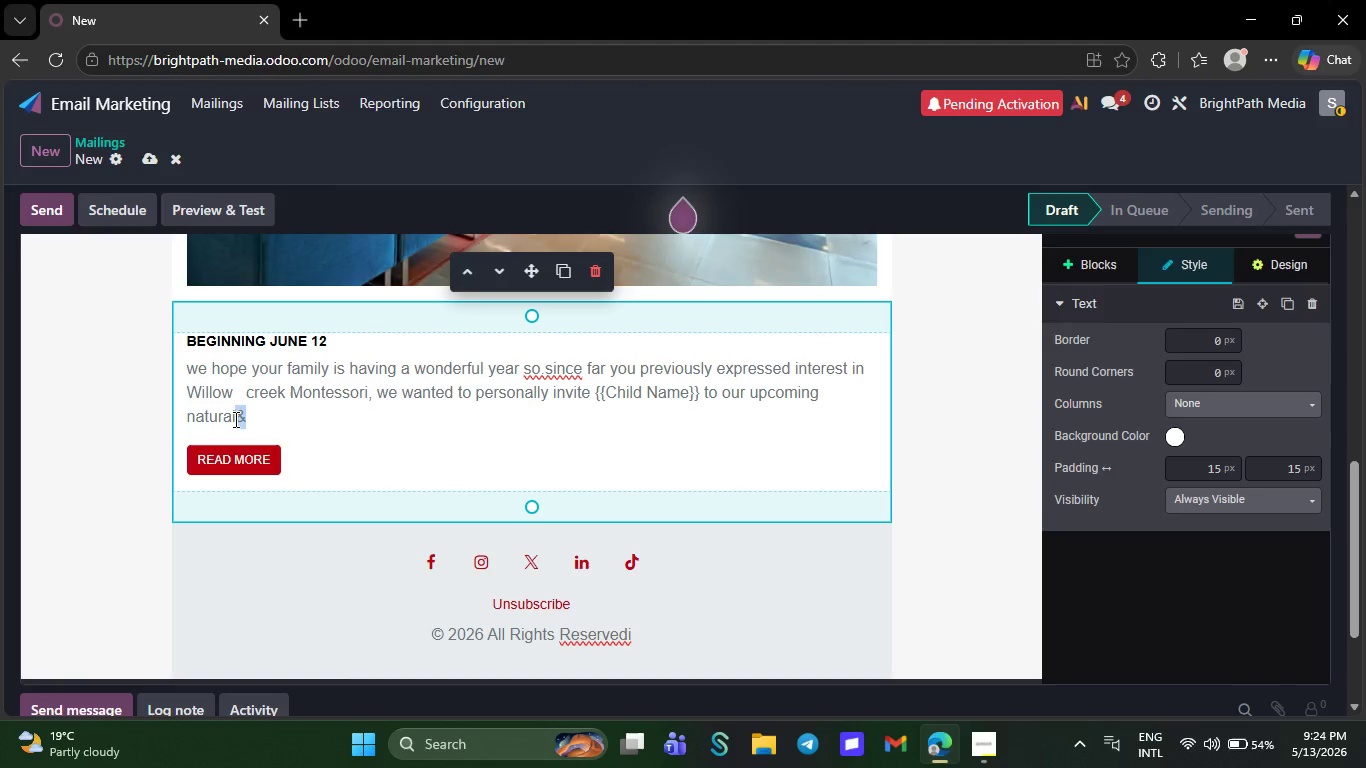 
key(Space)
 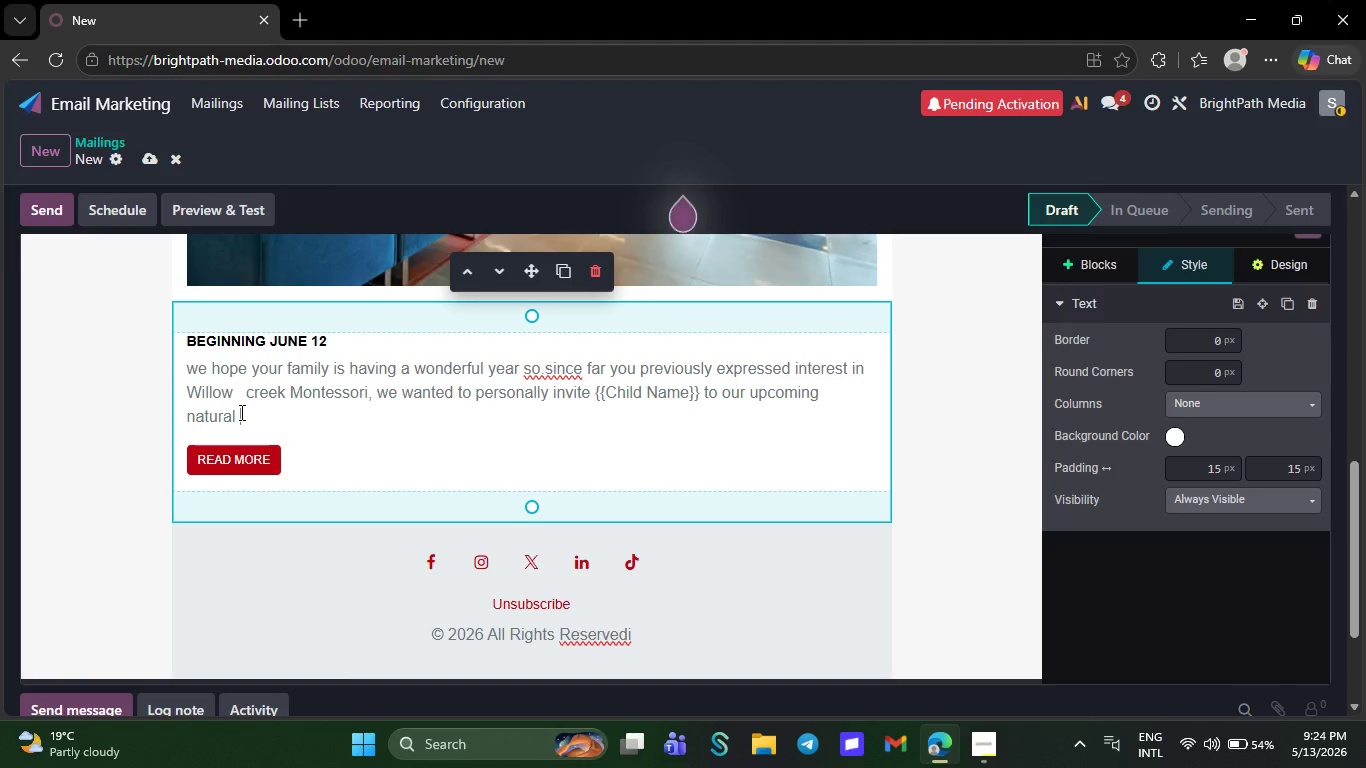 
wait(10.97)
 